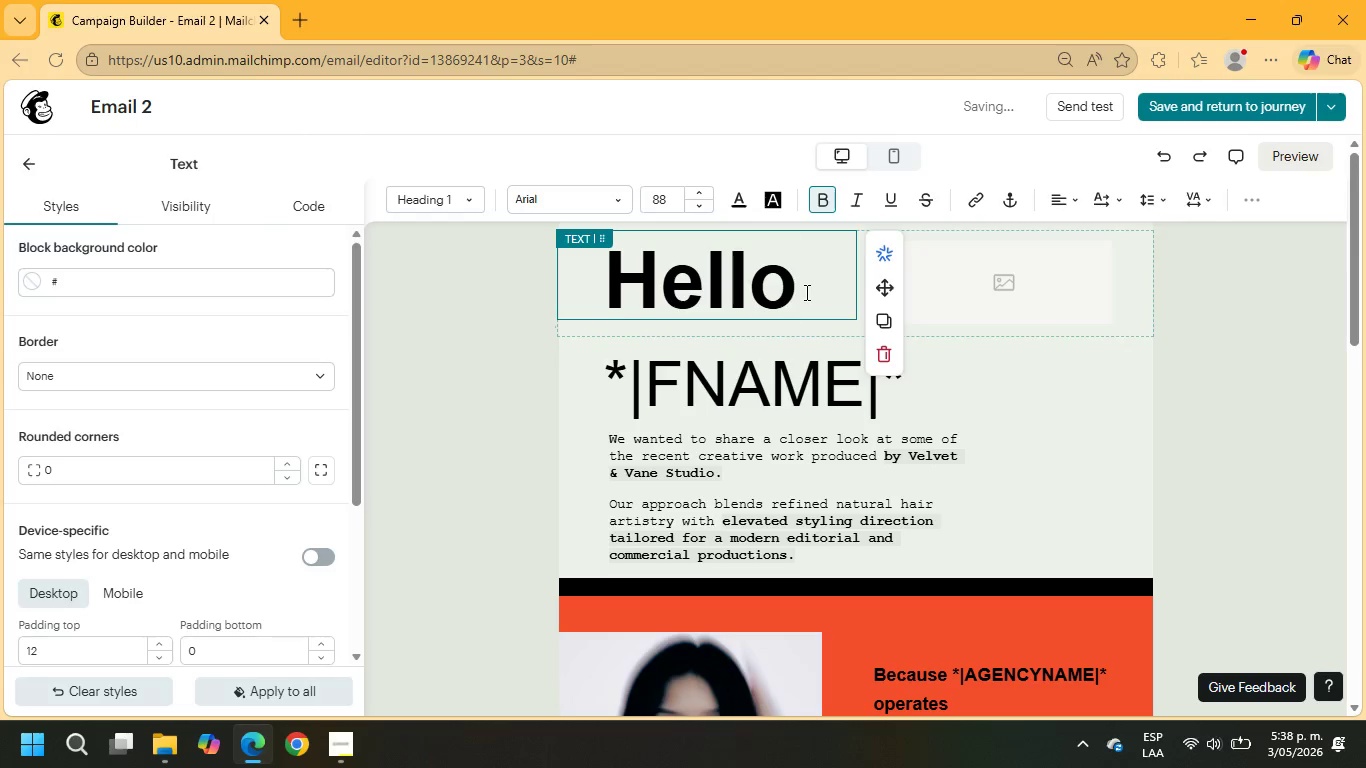 
key(Enter)
 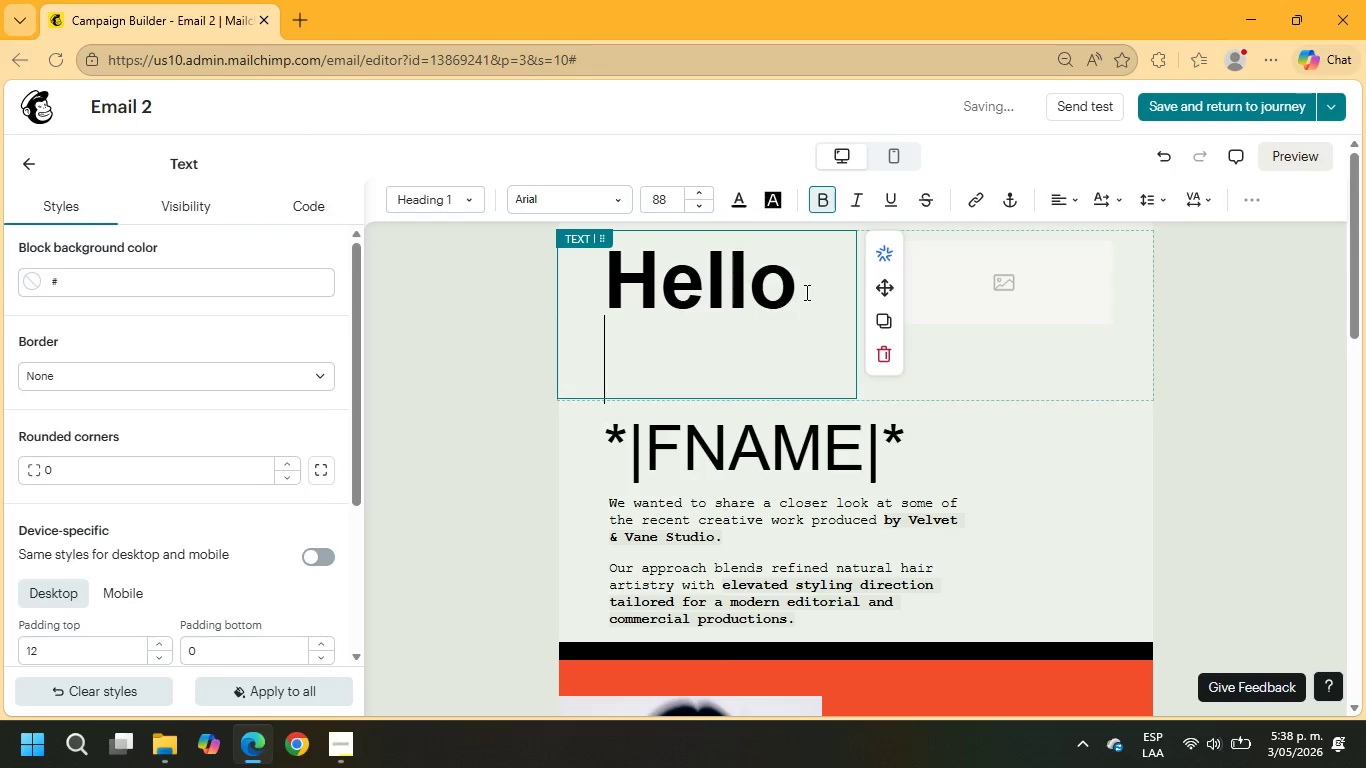 
key(Control+V)
 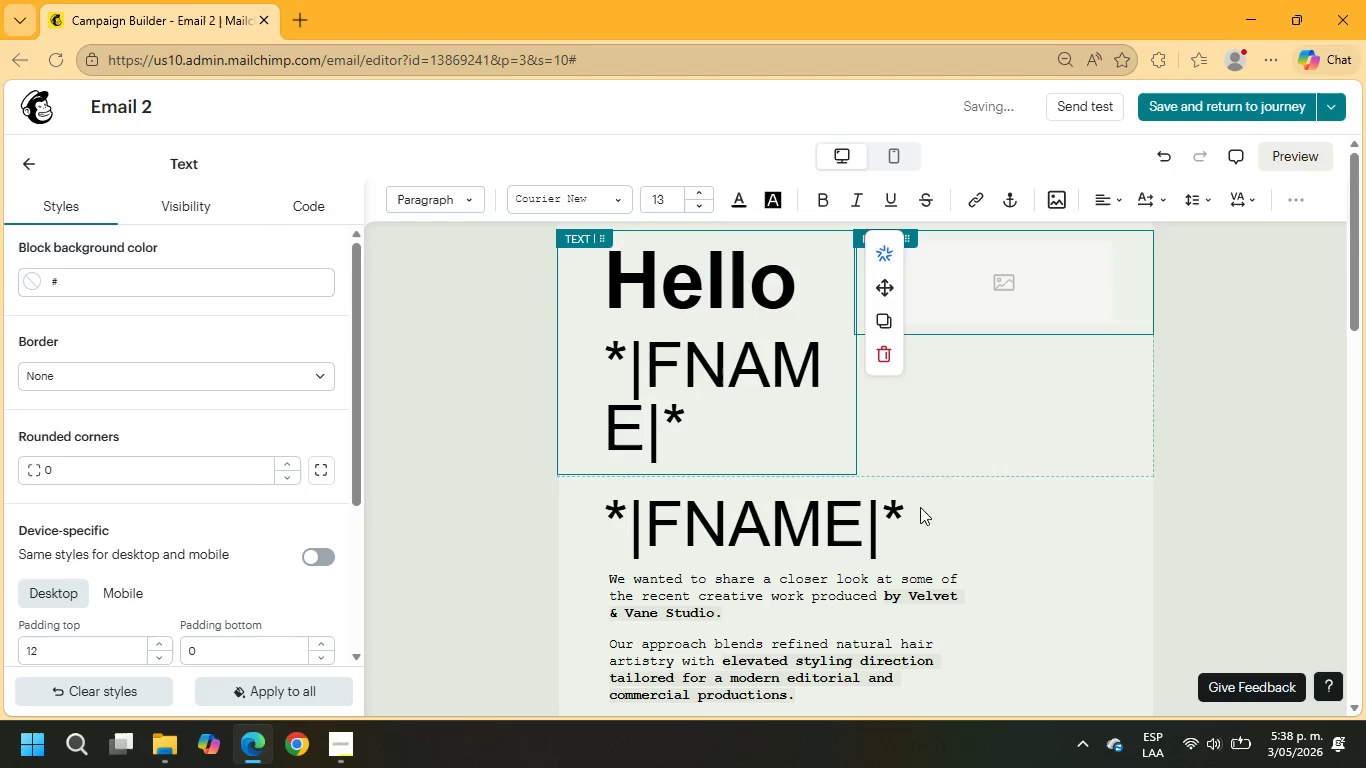 
left_click([913, 530])
 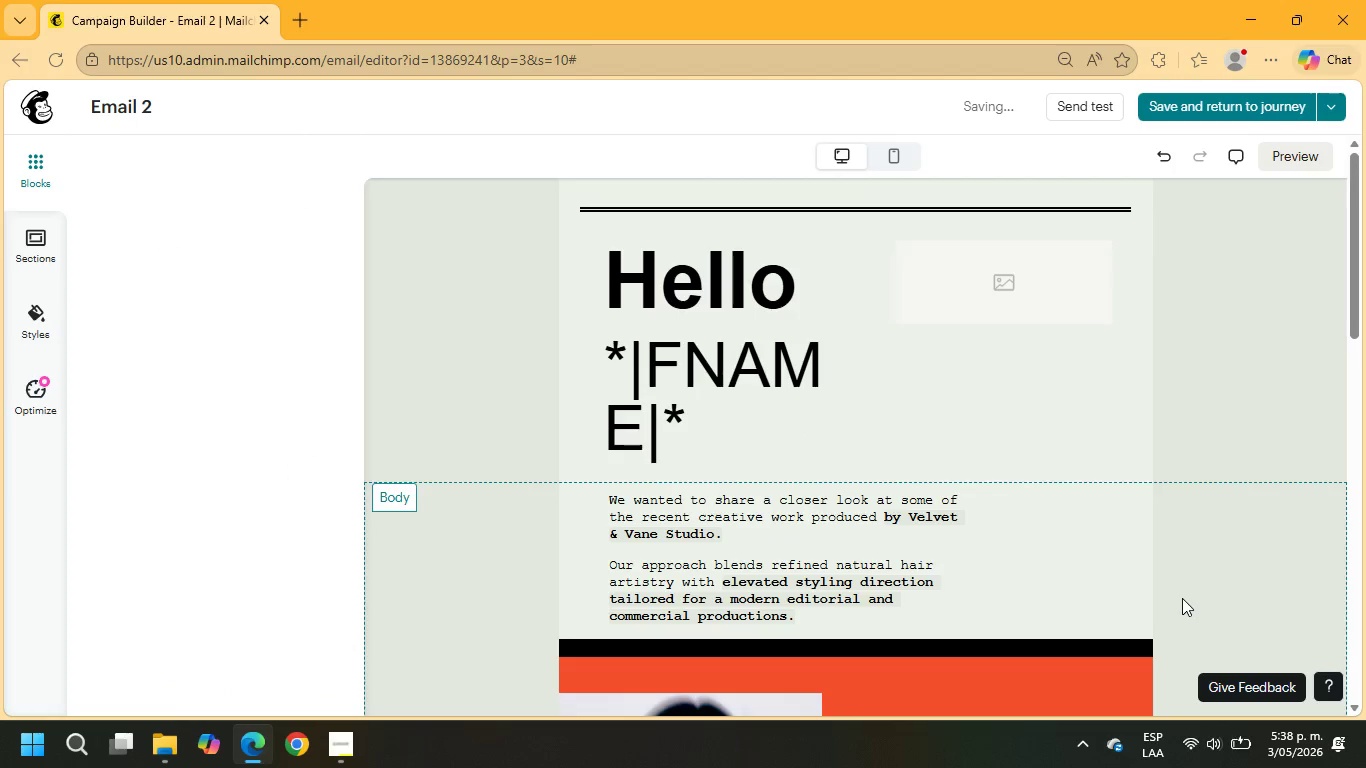 
left_click([817, 402])
 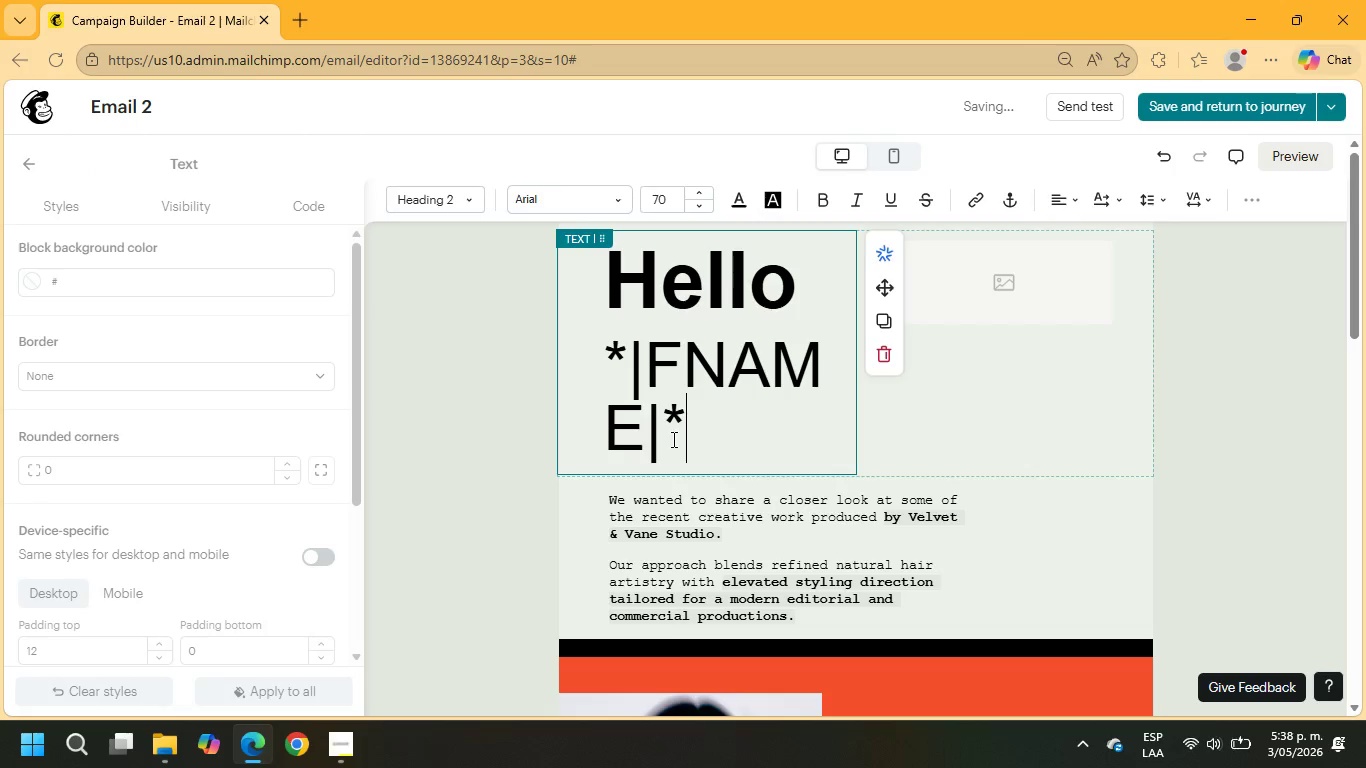 
left_click_drag(start_coordinate=[682, 442], to_coordinate=[576, 367])
 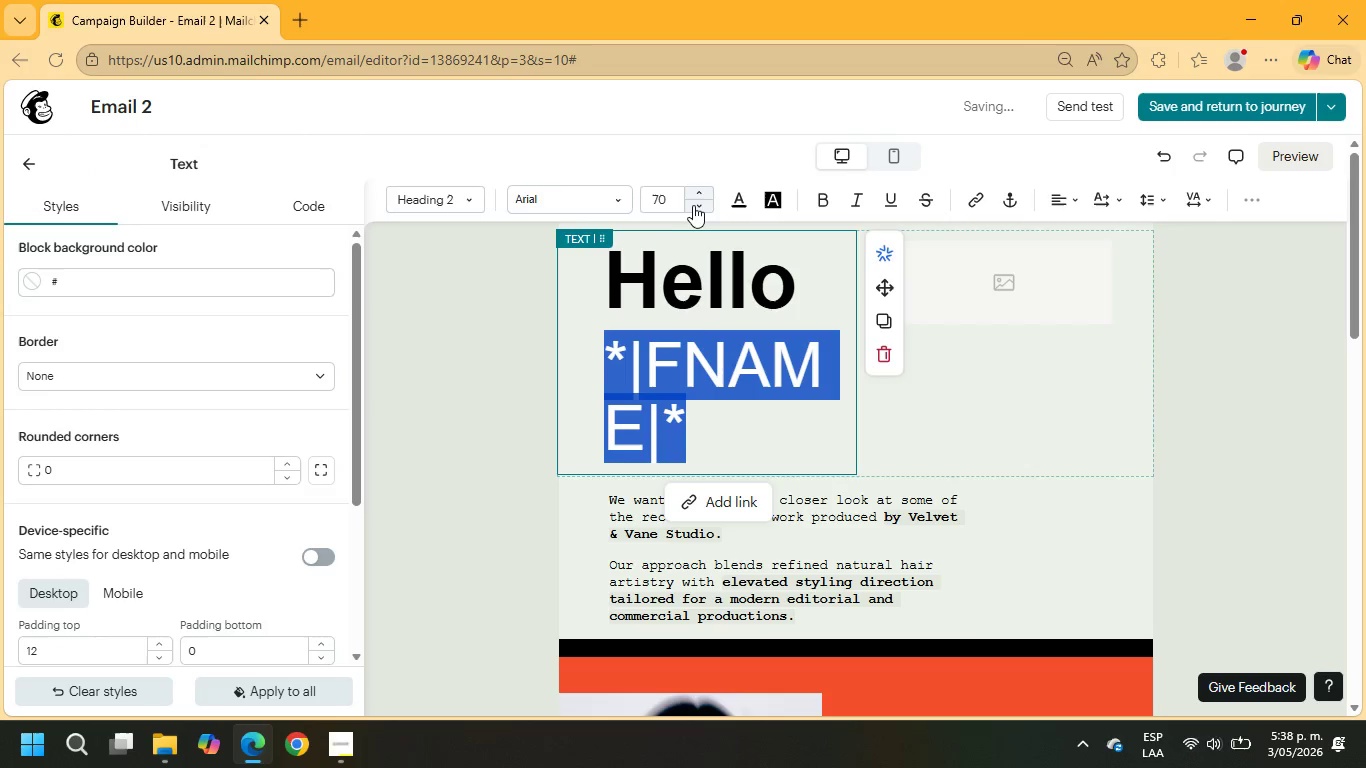 
left_click([702, 205])
 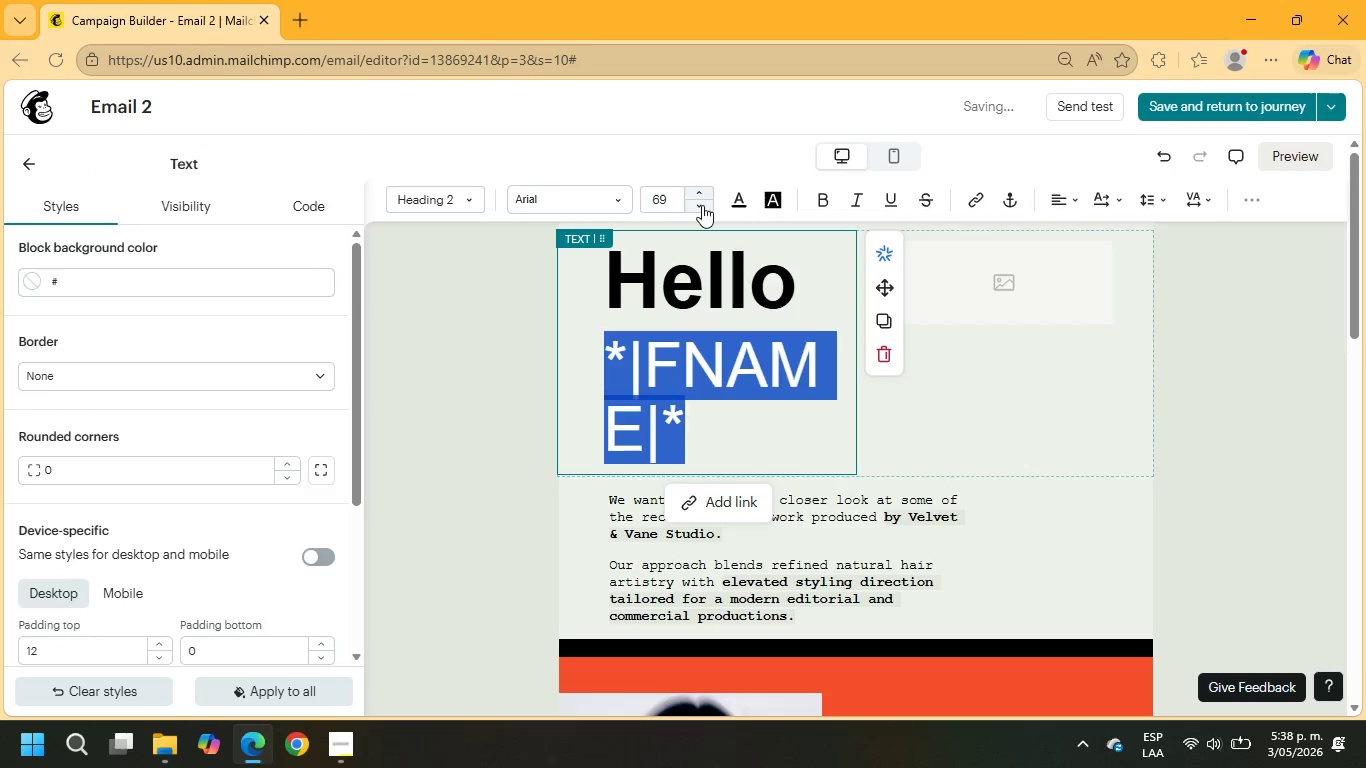 
double_click([702, 205])
 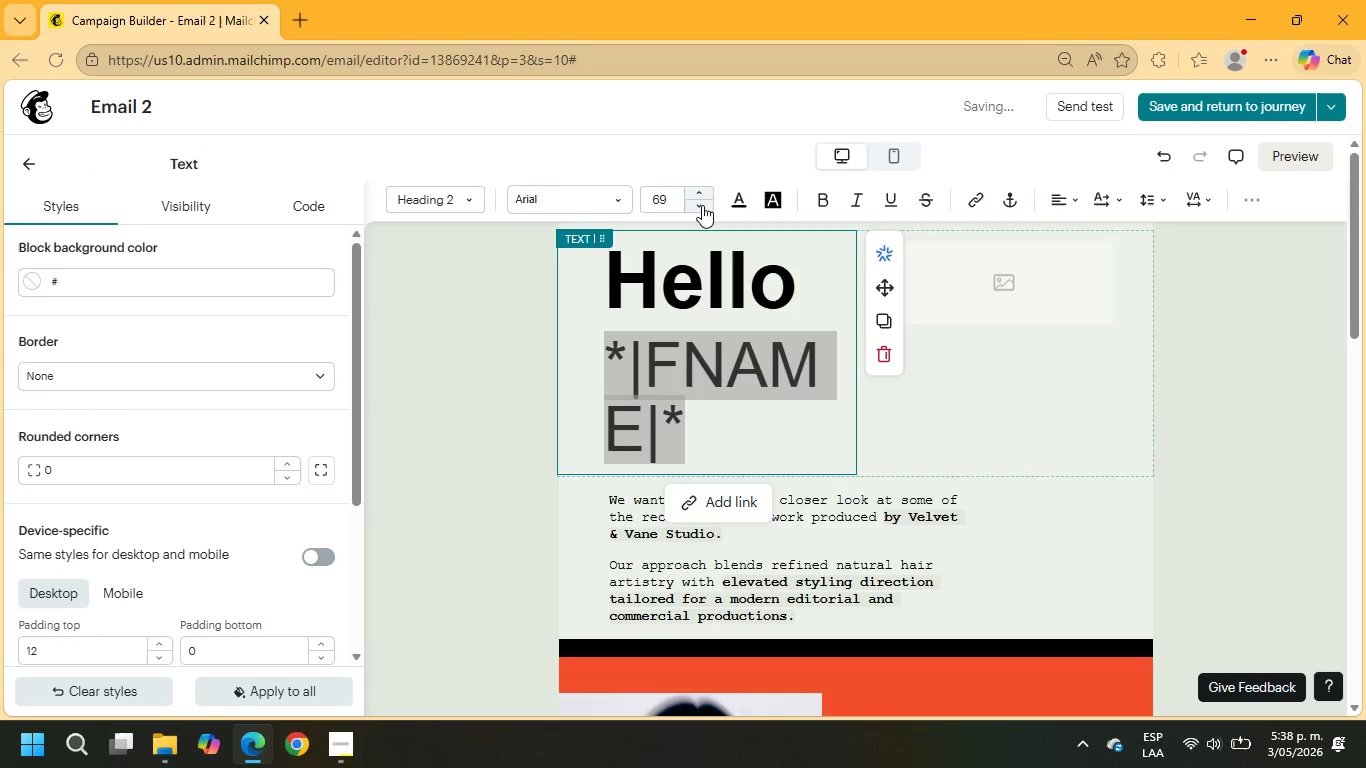 
triple_click([702, 205])
 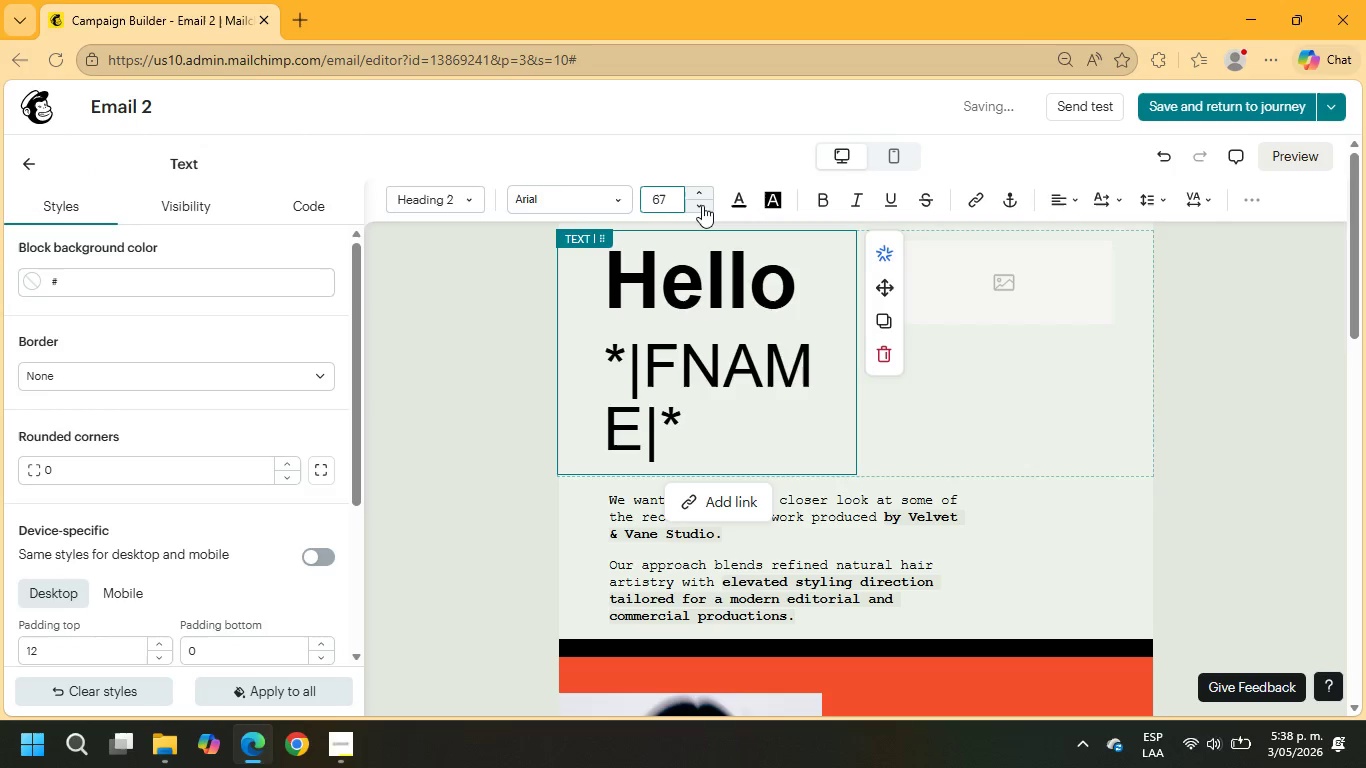 
triple_click([702, 205])
 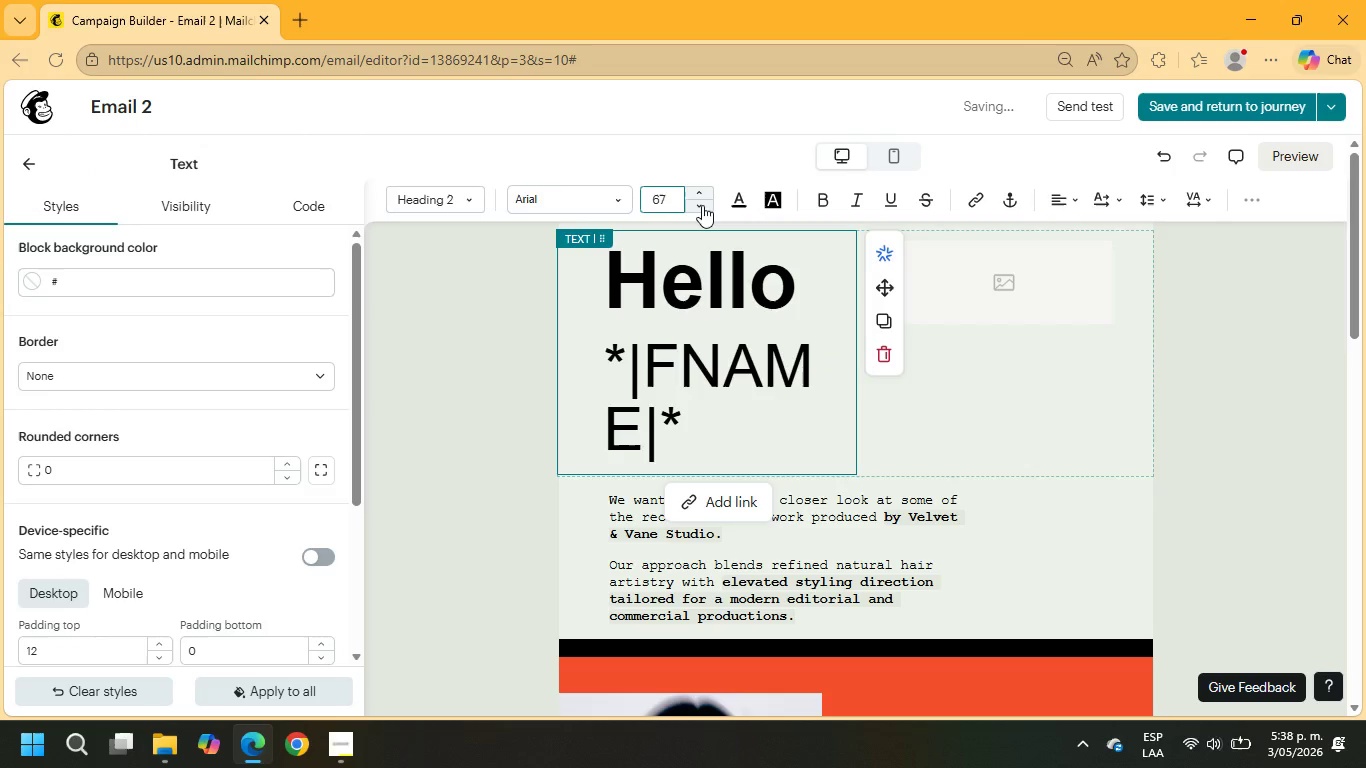 
triple_click([702, 205])
 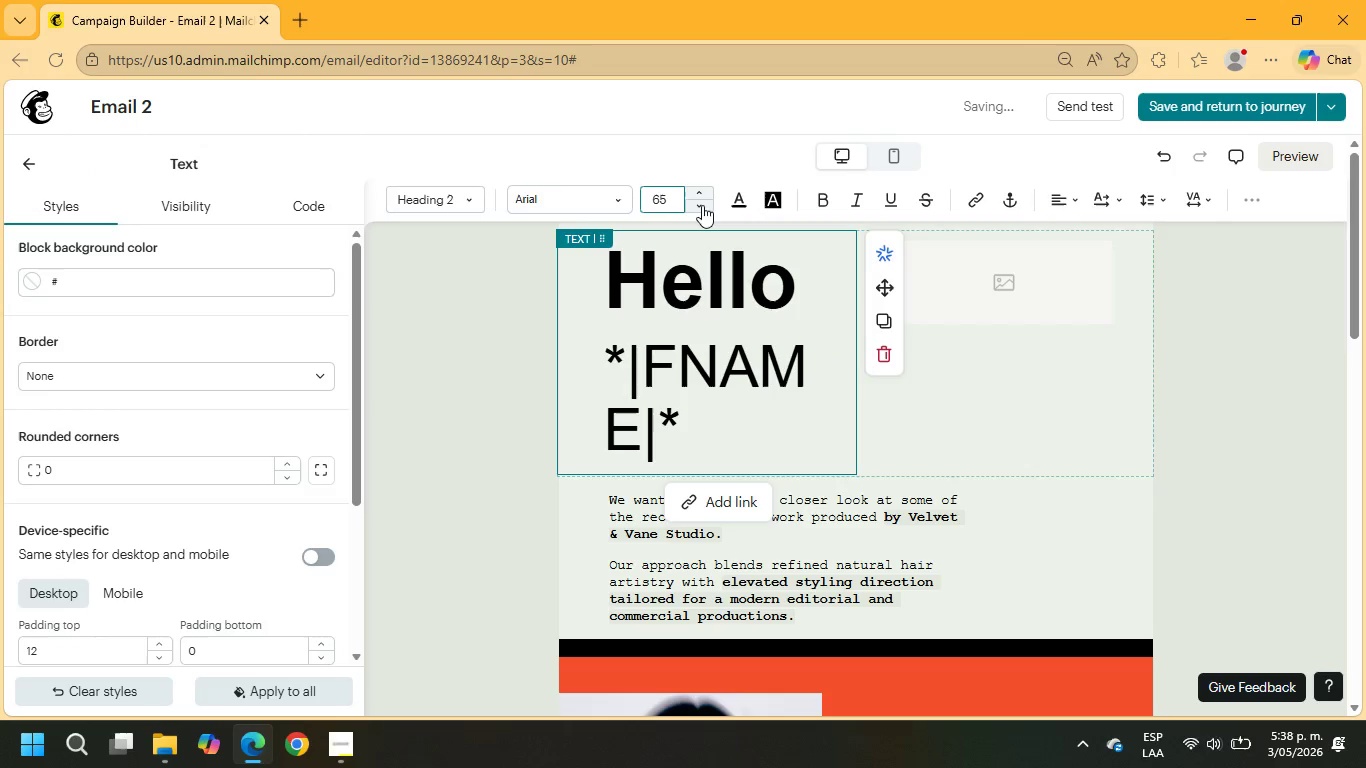 
triple_click([702, 205])
 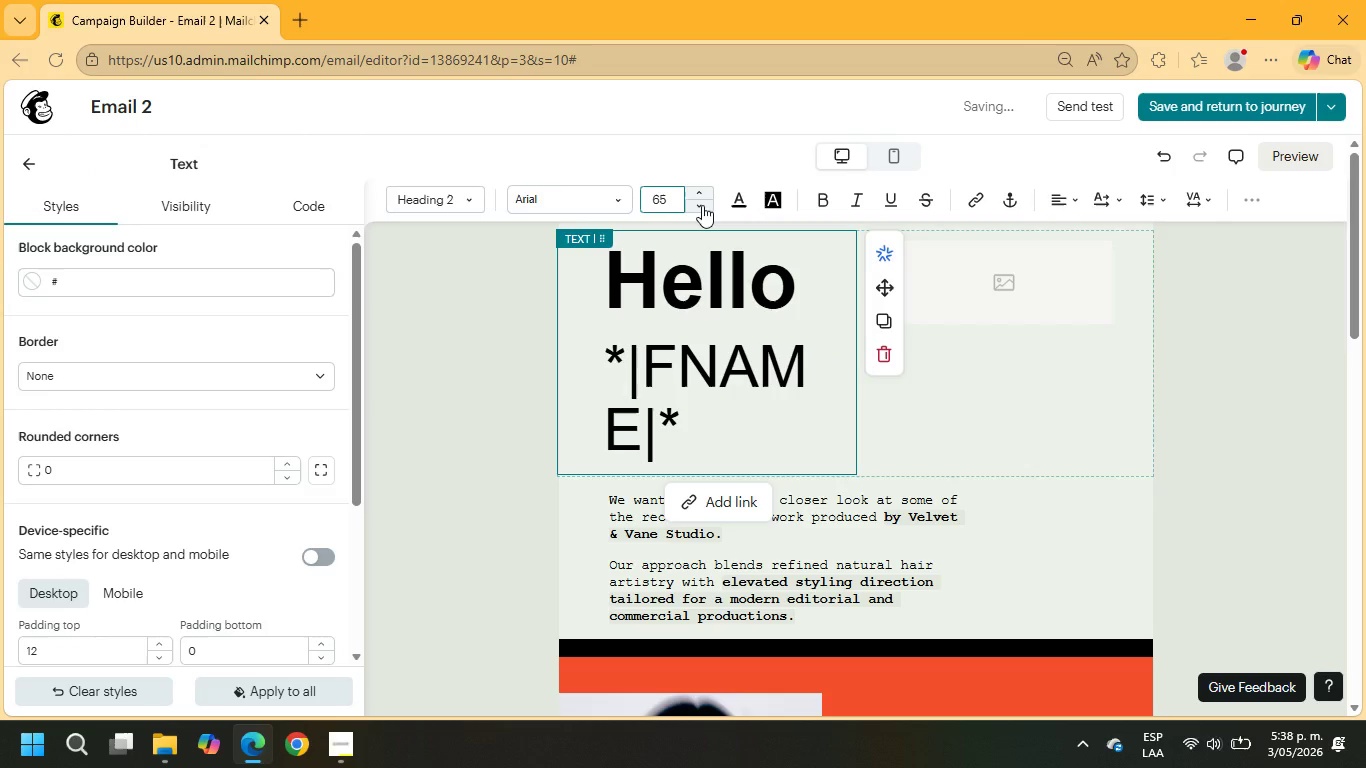 
triple_click([702, 205])
 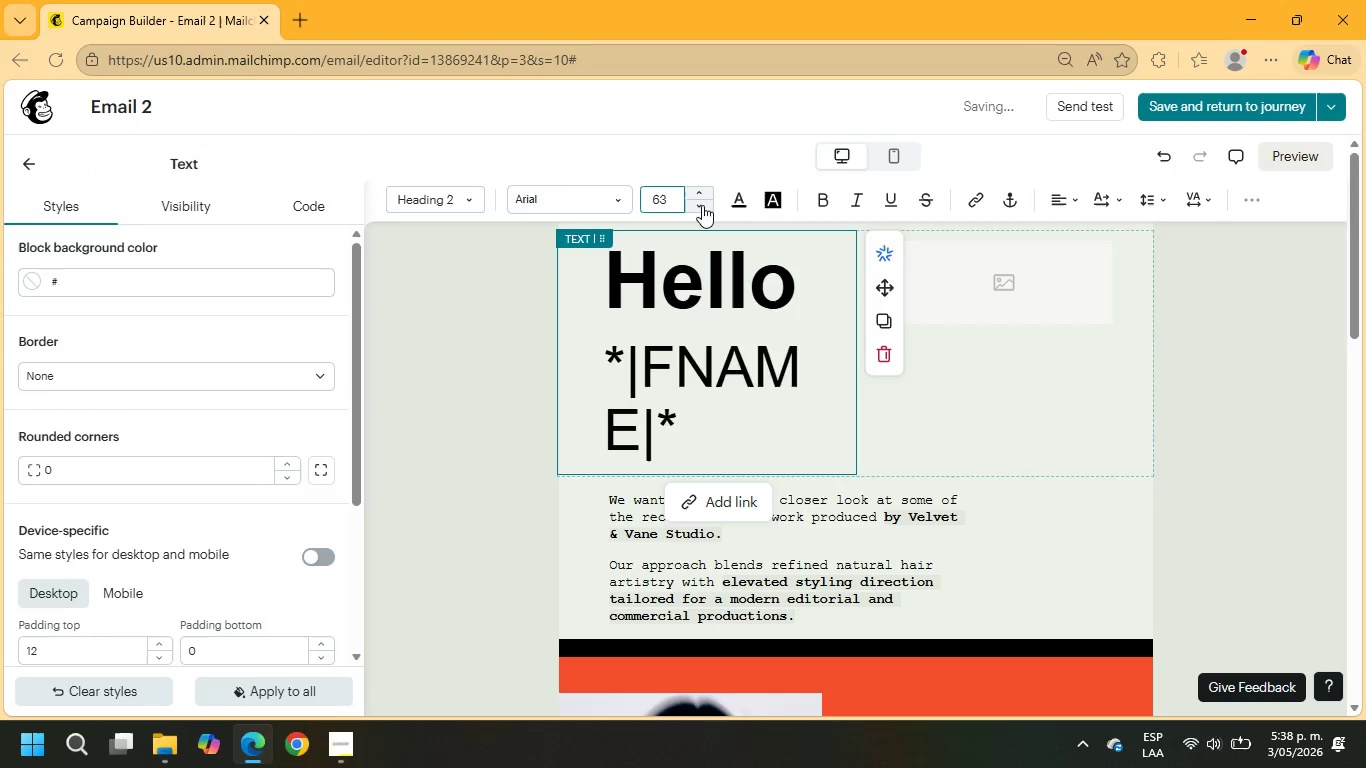 
triple_click([702, 205])
 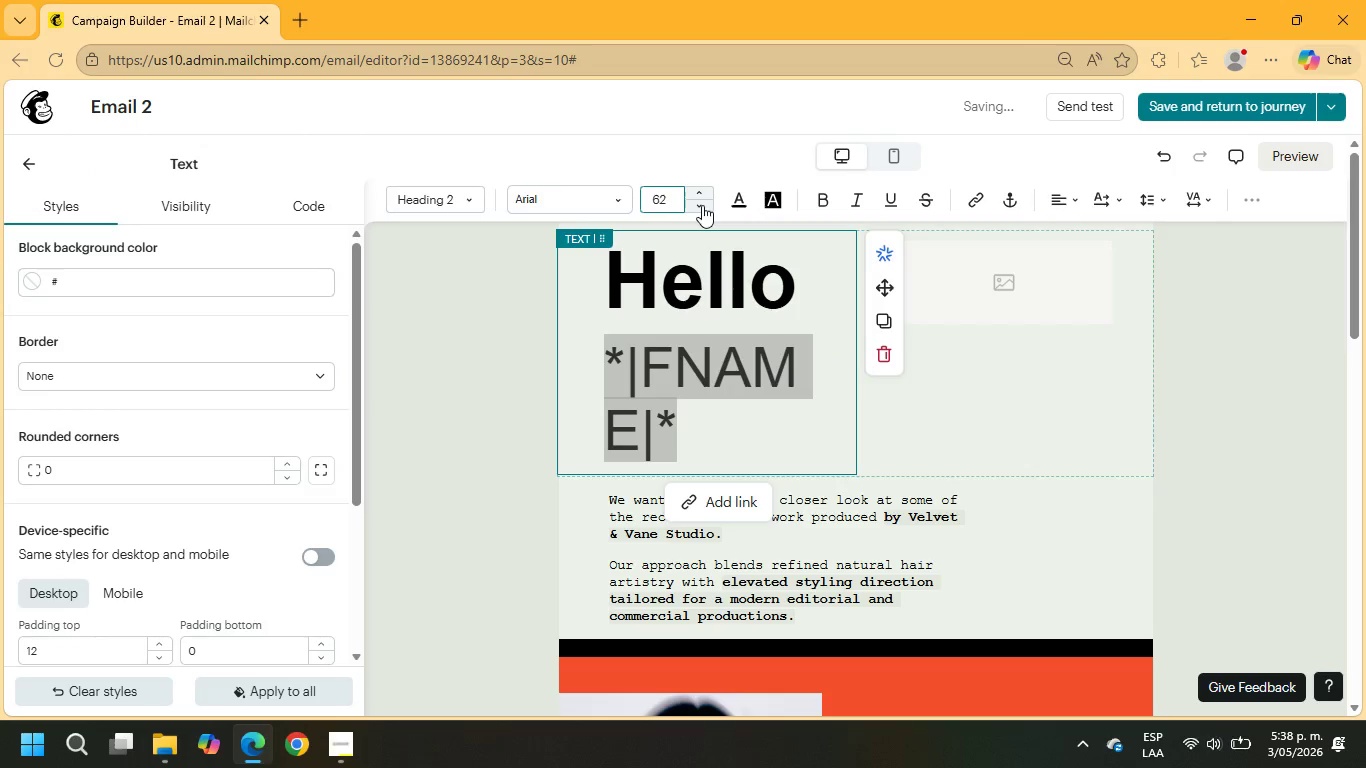 
triple_click([702, 205])
 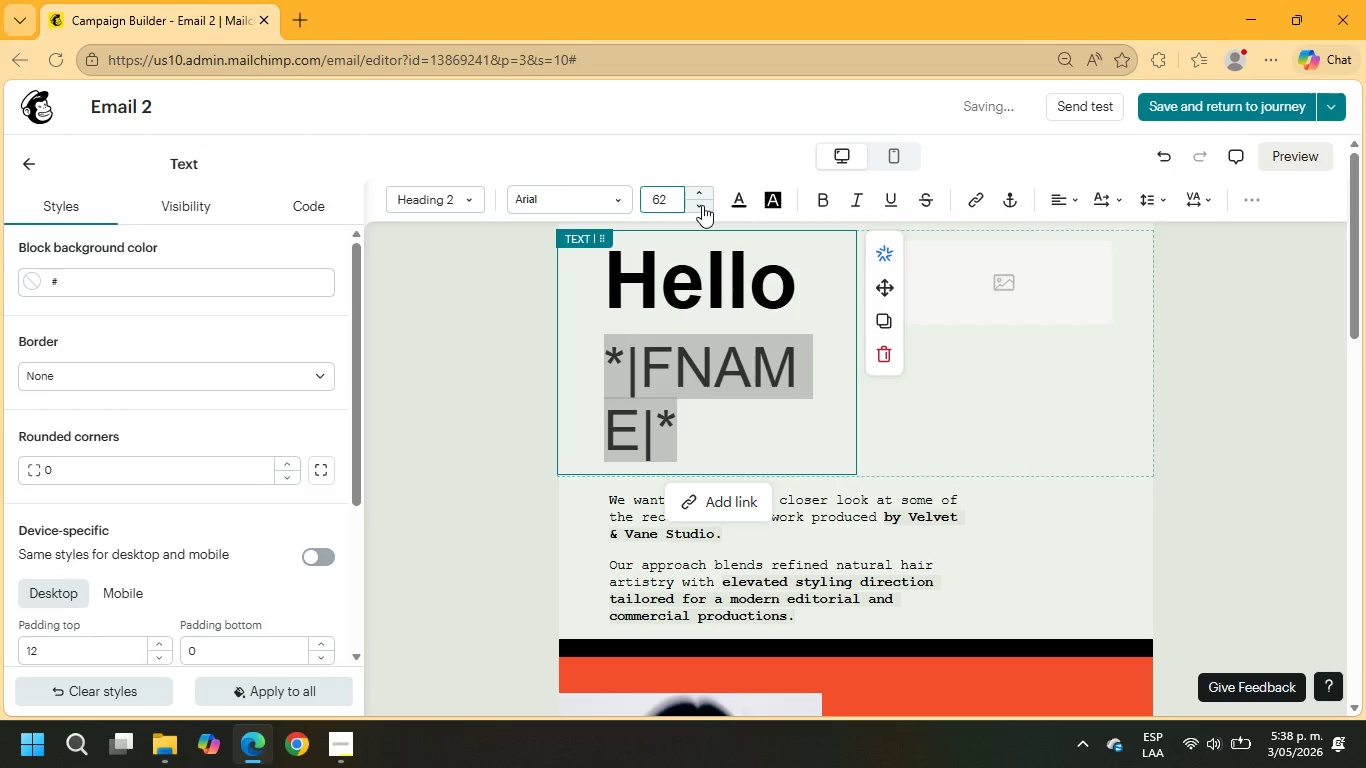 
triple_click([702, 205])
 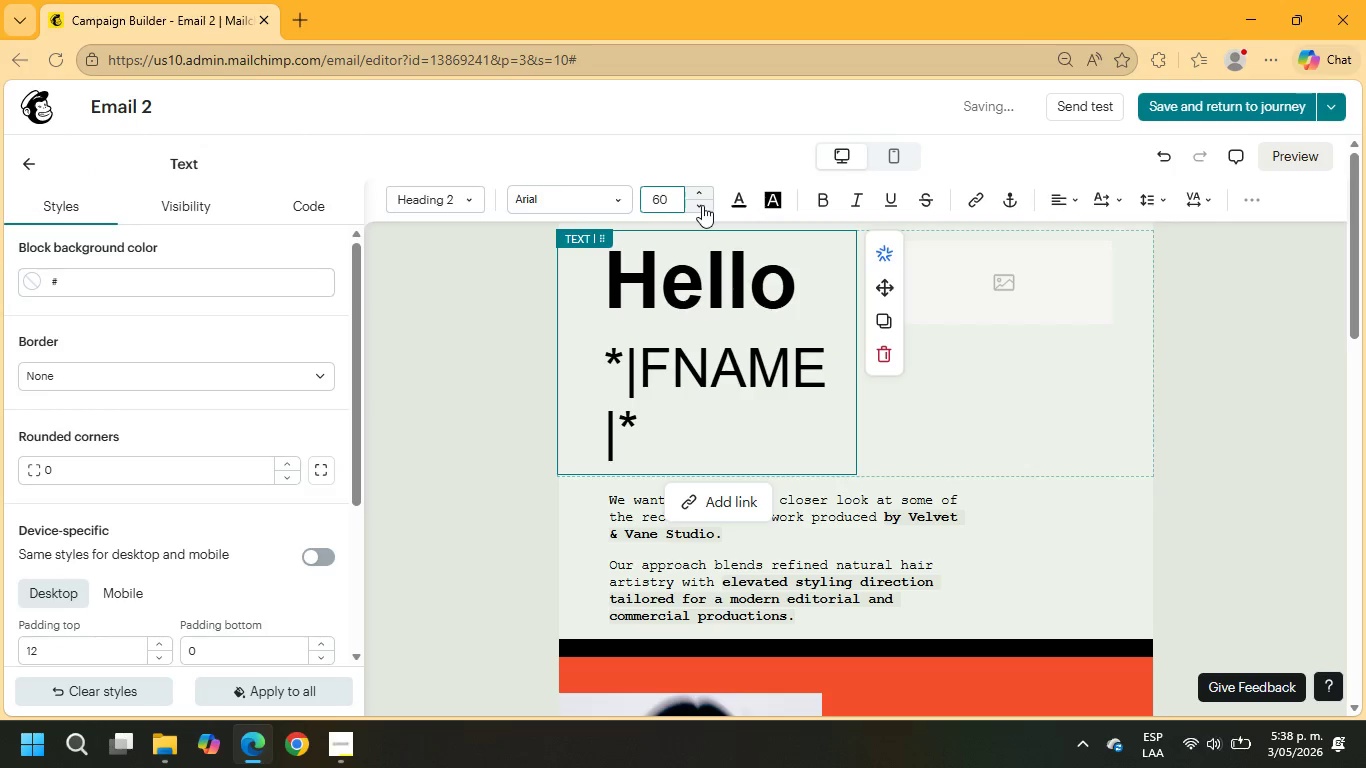 
triple_click([702, 205])
 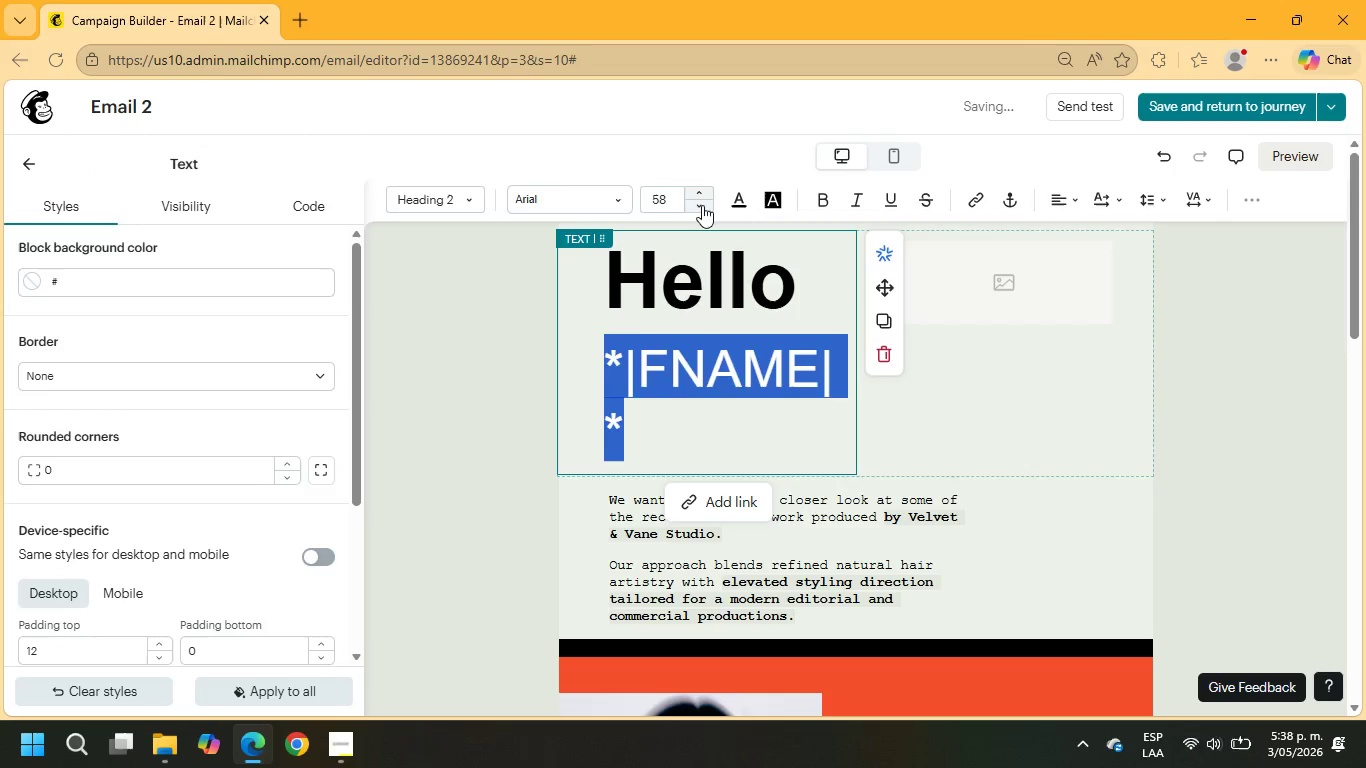 
left_click([702, 205])
 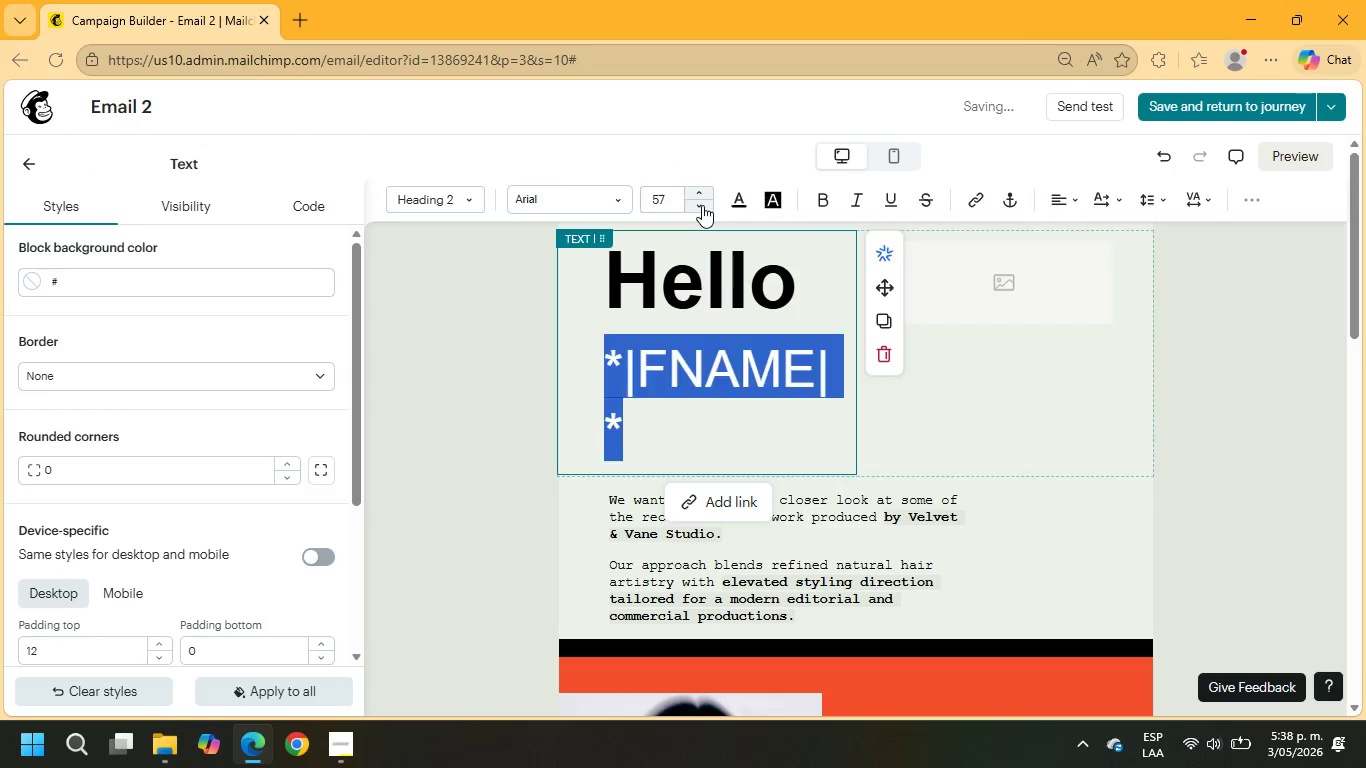 
left_click([702, 205])
 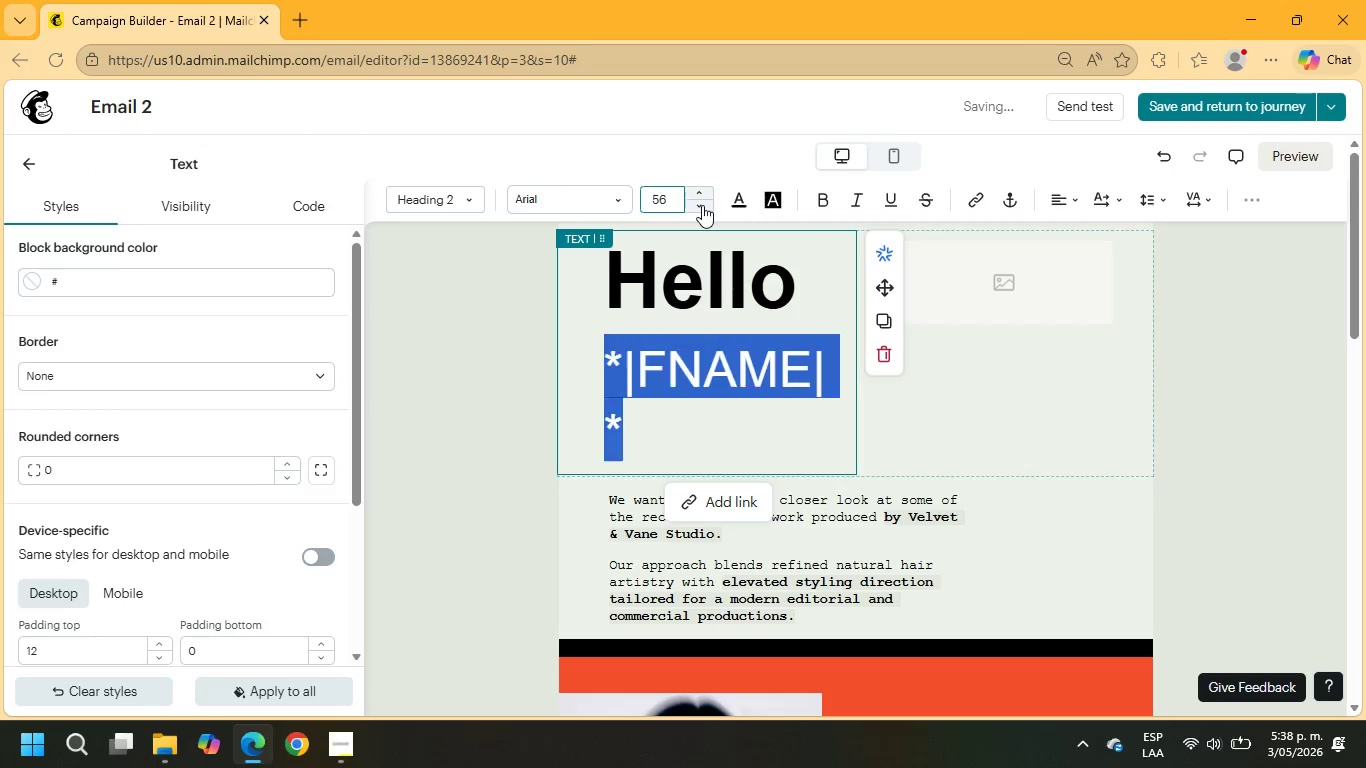 
left_click([702, 205])
 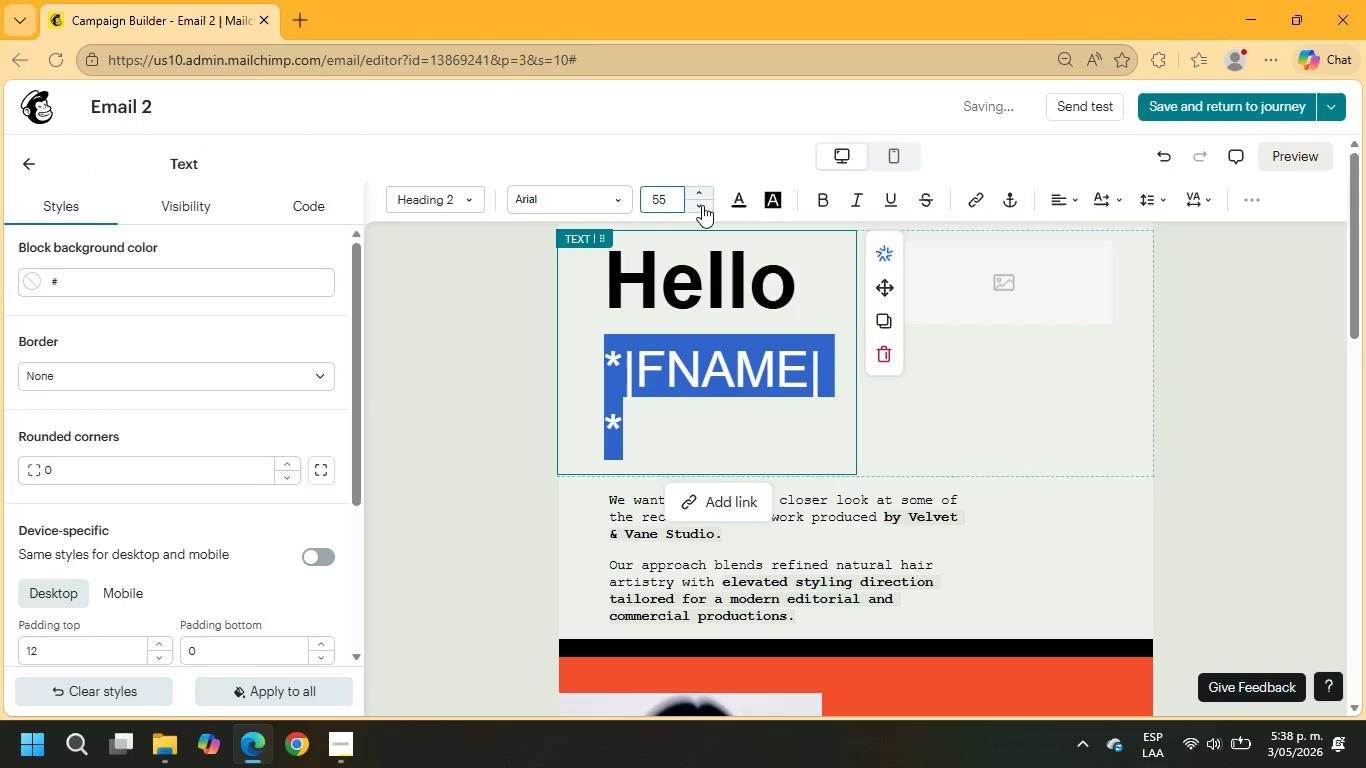 
left_click([702, 205])
 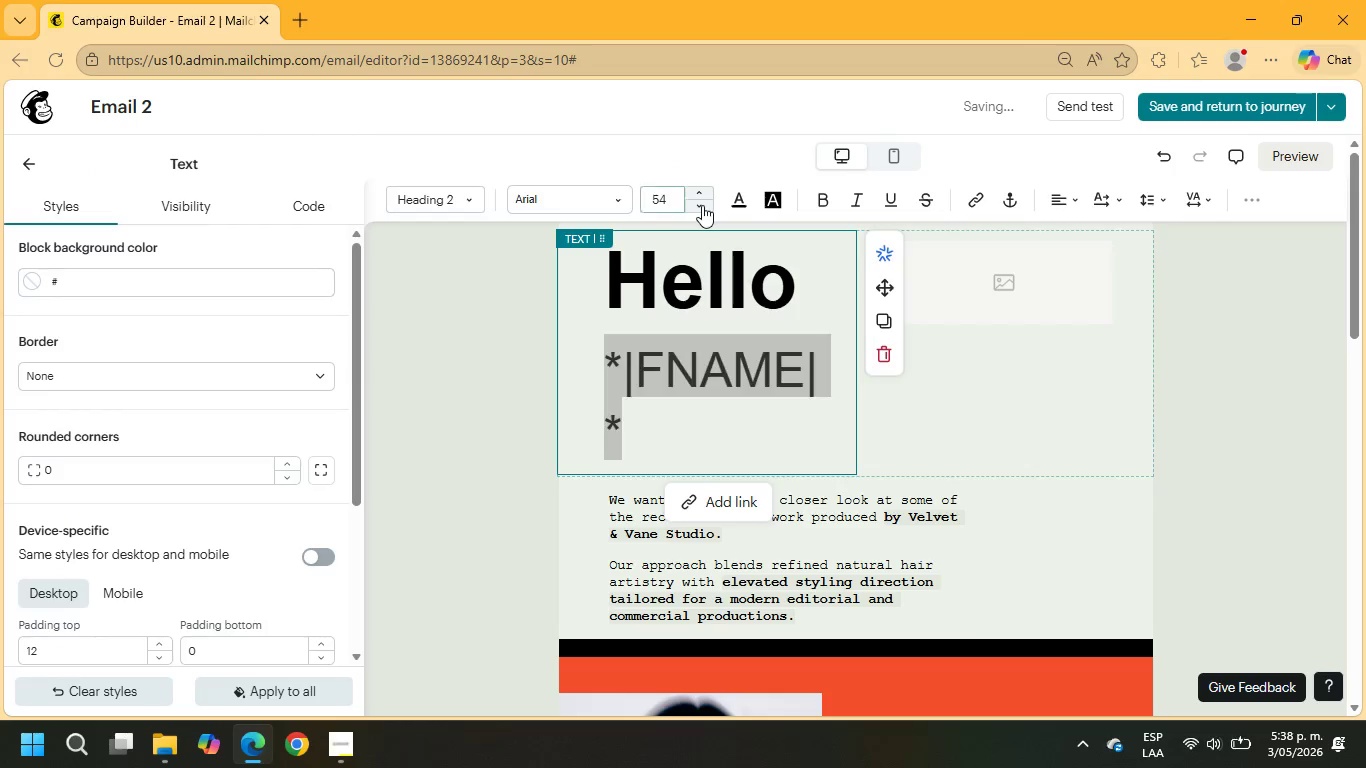 
double_click([702, 205])
 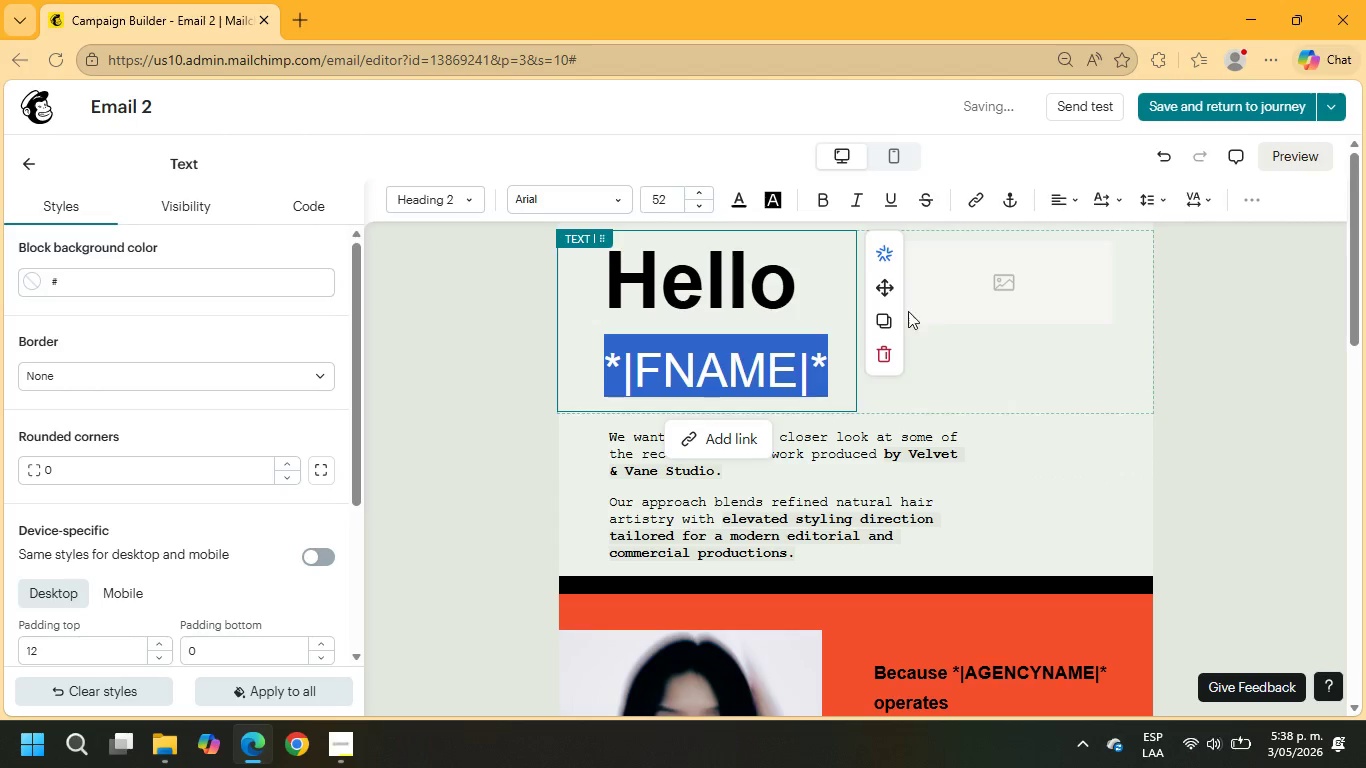 
left_click([982, 301])
 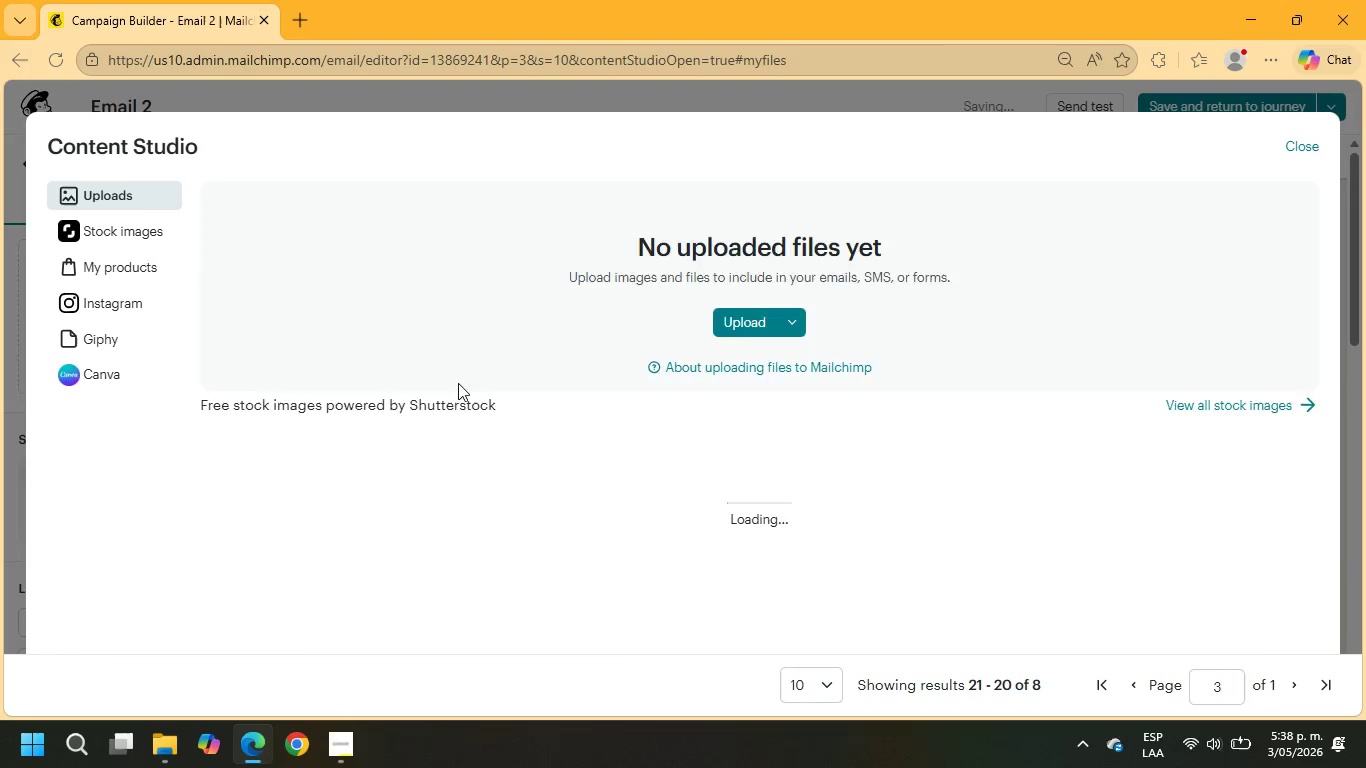 
left_click([139, 238])
 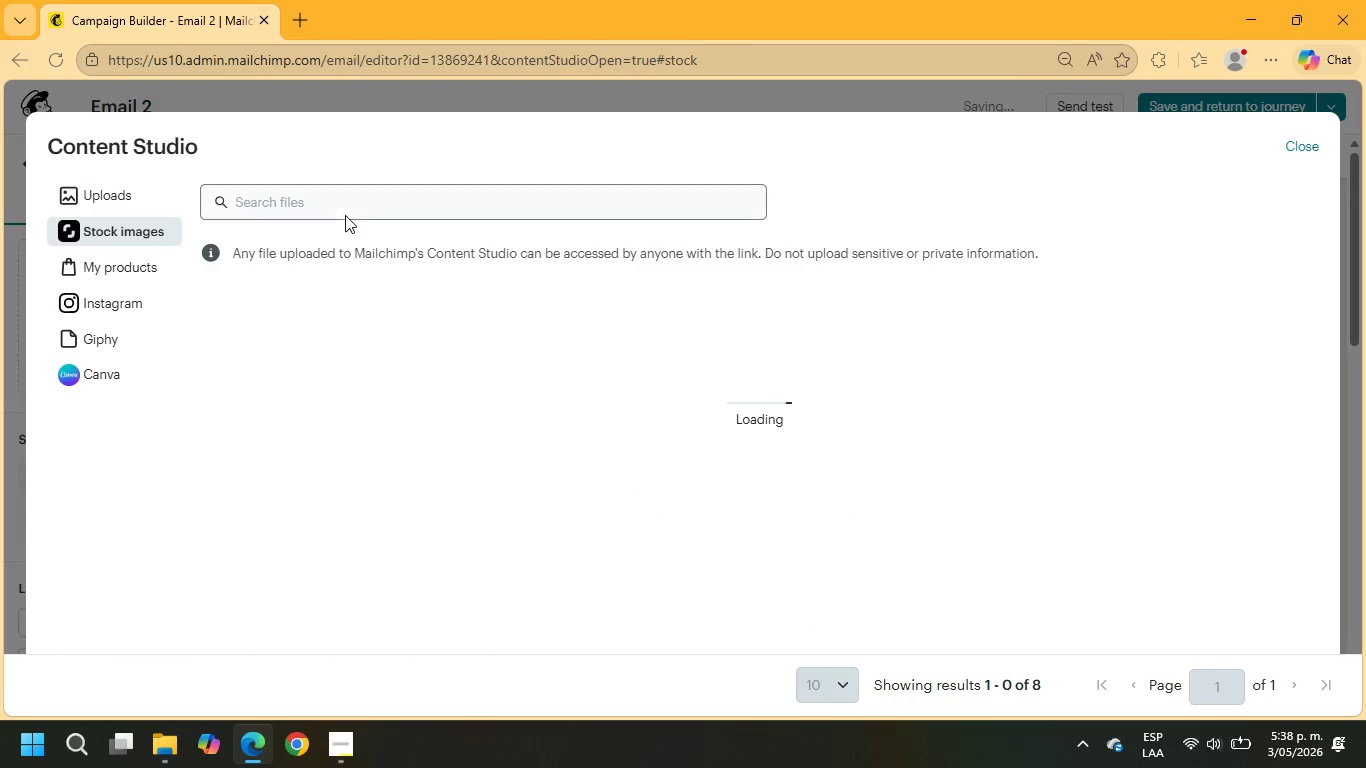 
left_click([345, 209])
 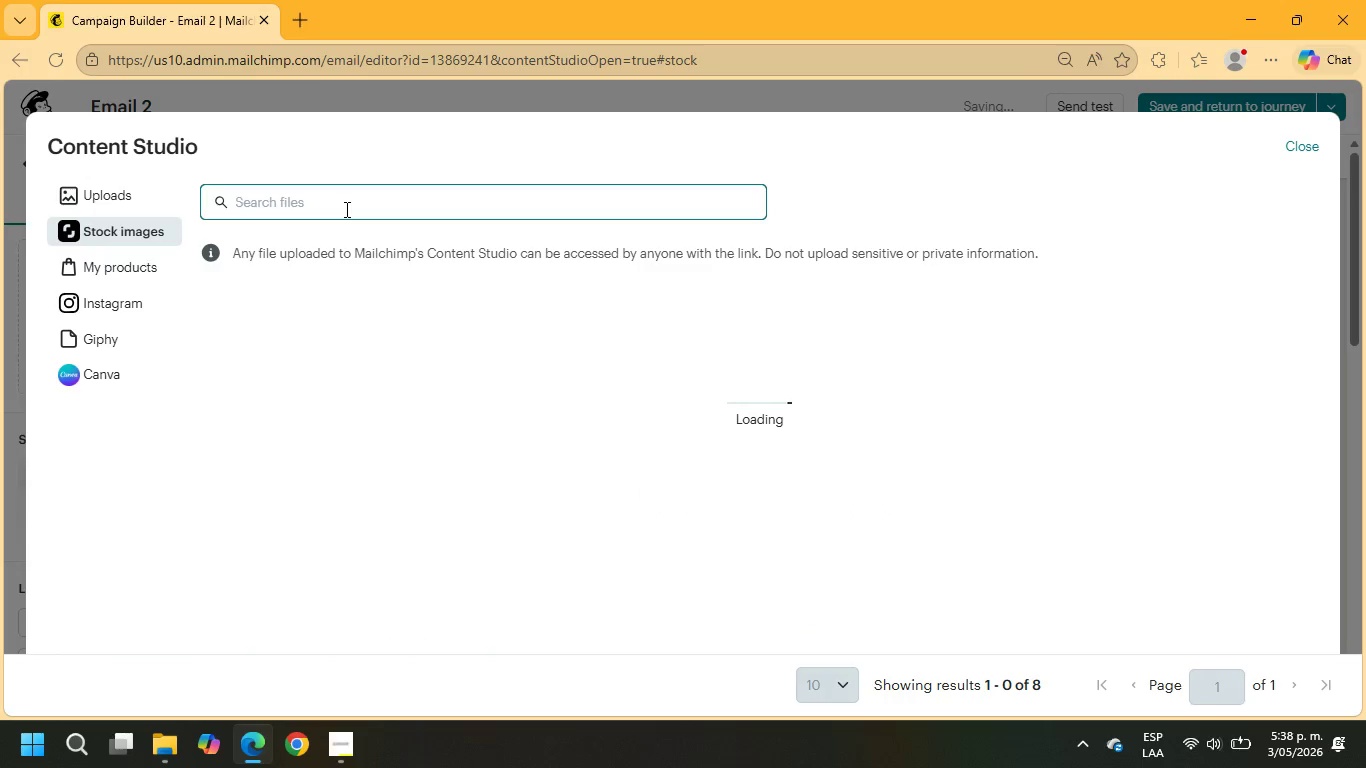 
type(hair coloring)
 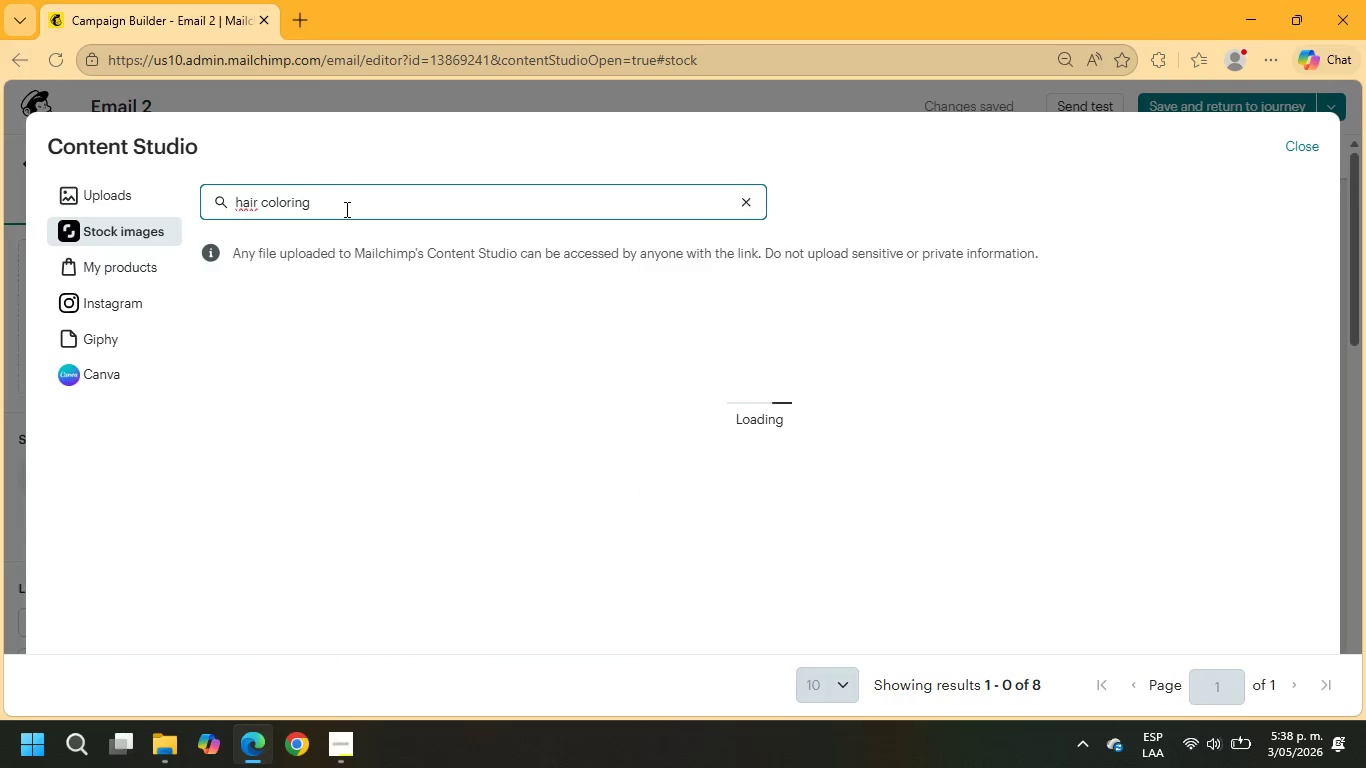 
key(Enter)
 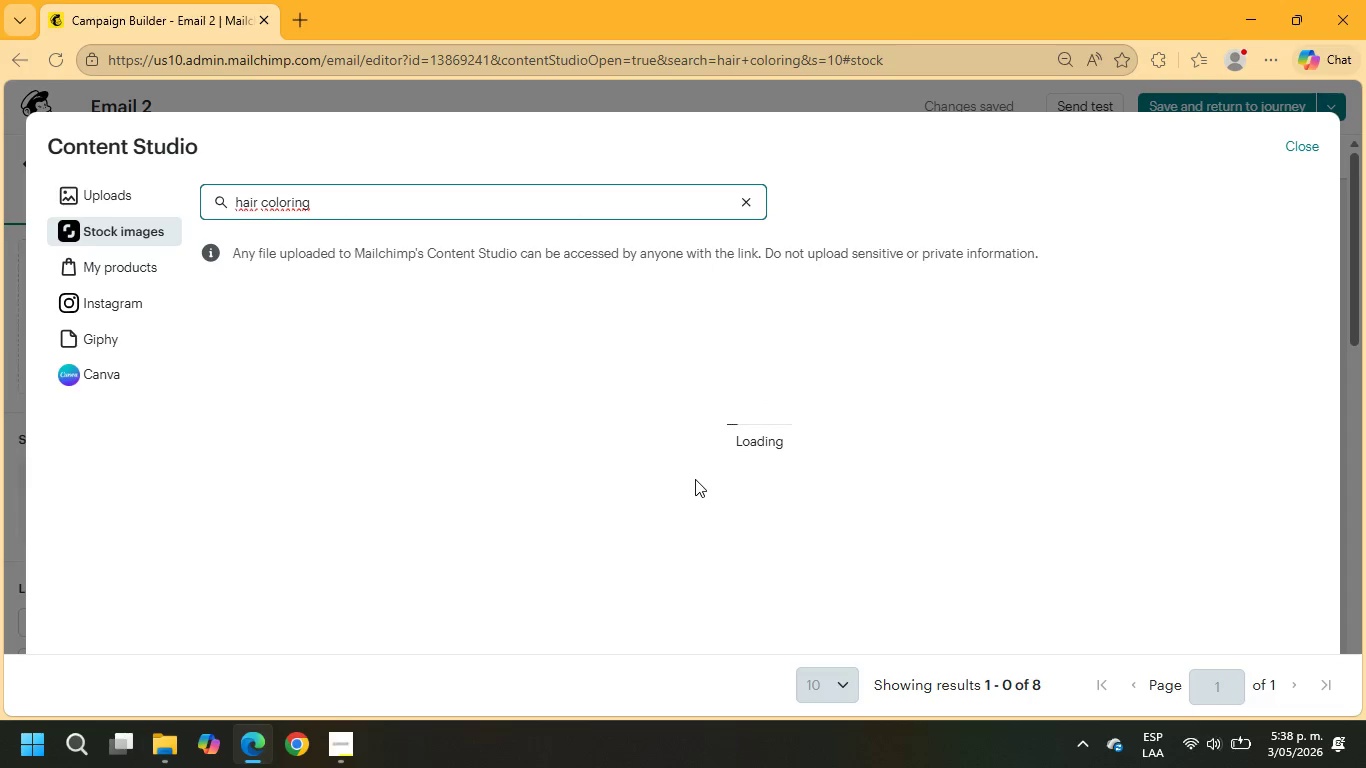 
mouse_move([1067, 508])
 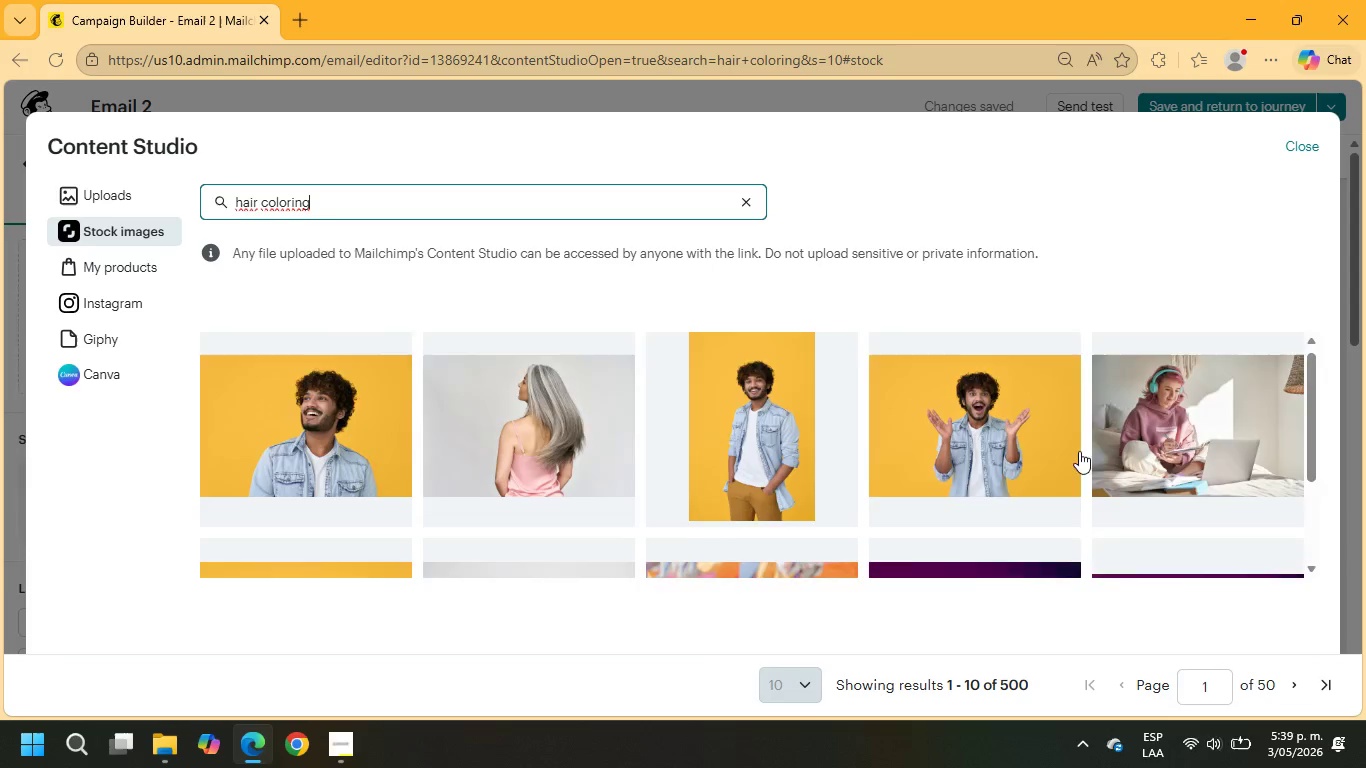 
scroll: coordinate [1079, 452], scroll_direction: down, amount: 5.0
 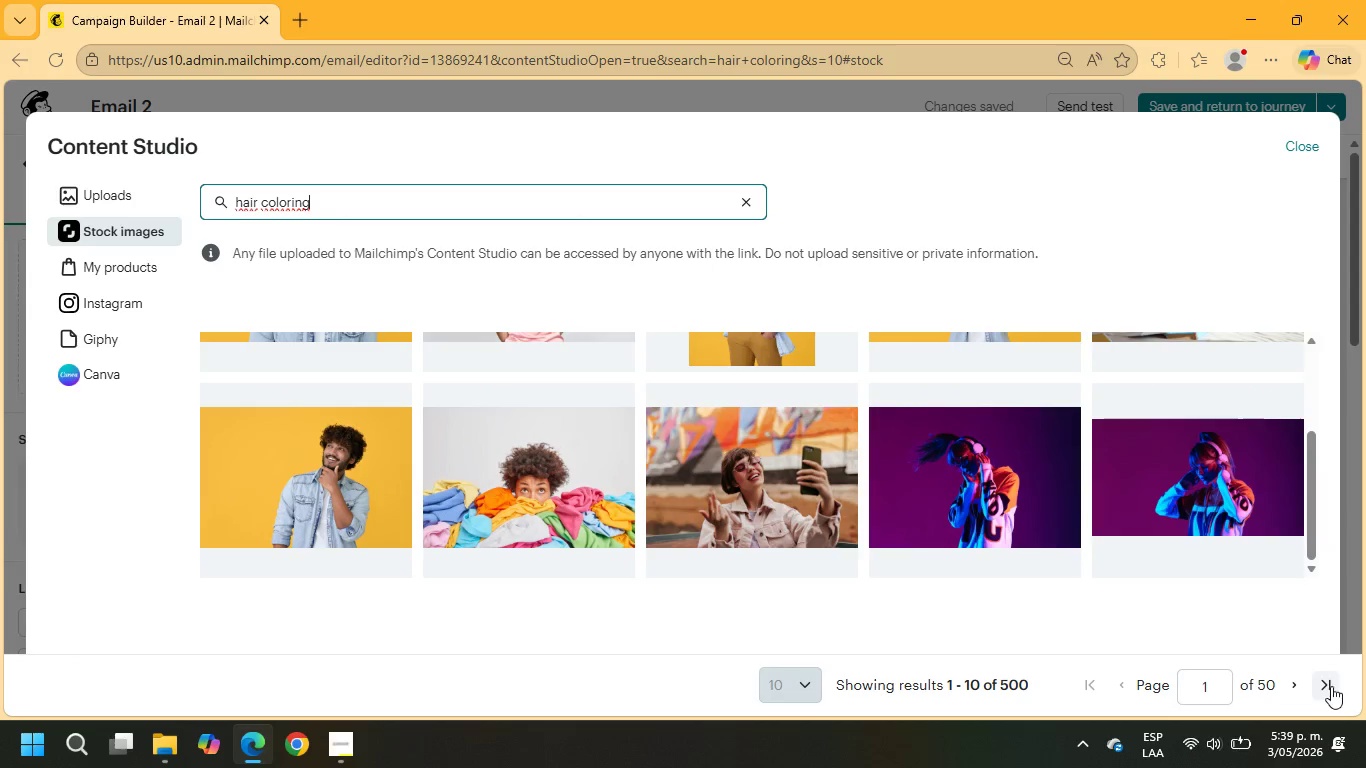 
left_click([1297, 686])
 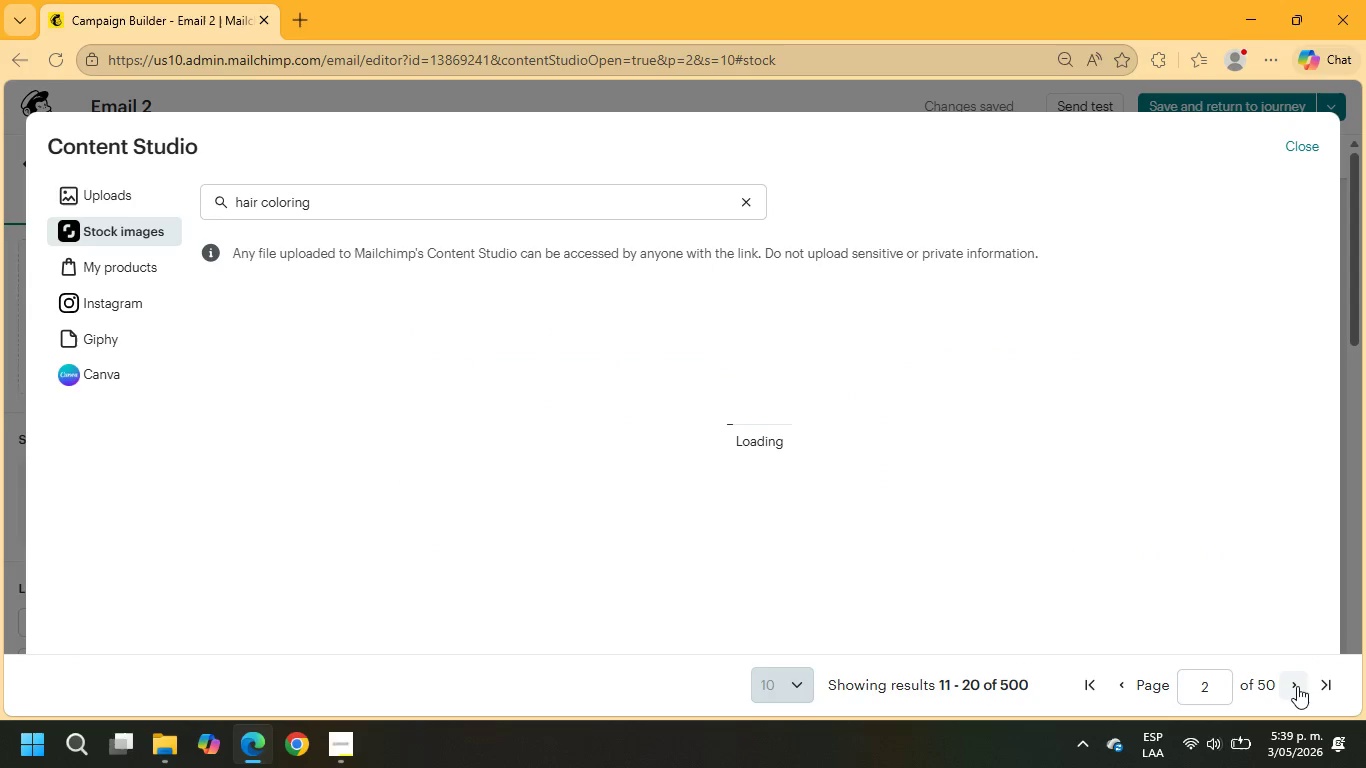 
left_click([1297, 686])
 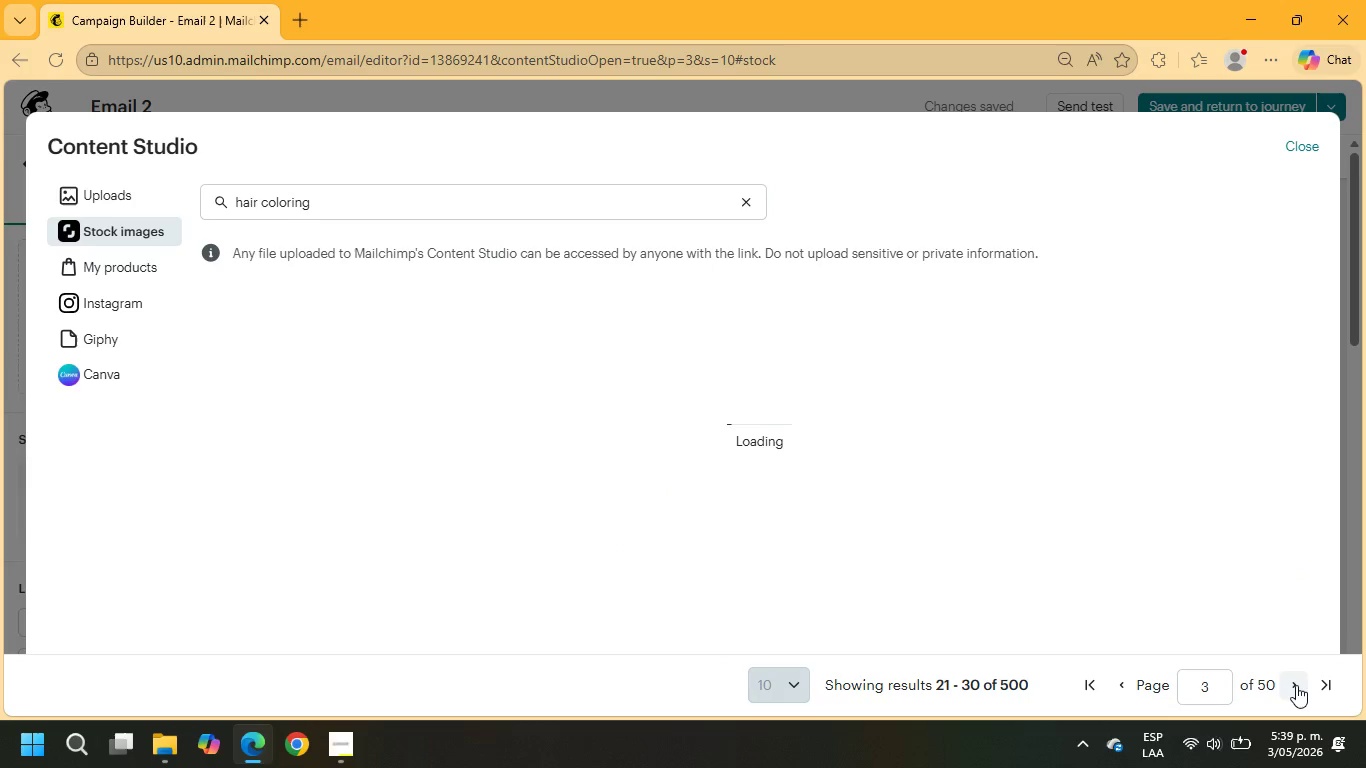 
left_click([1296, 685])
 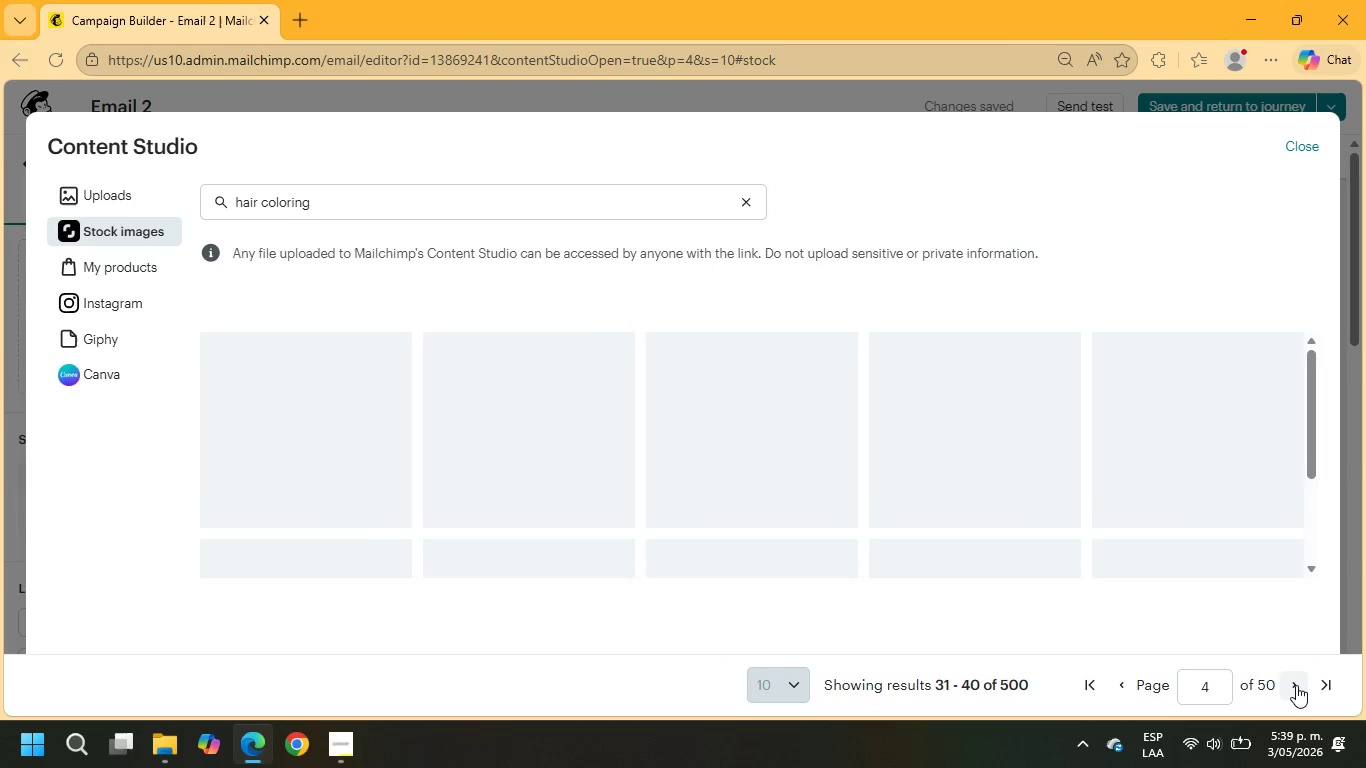 
scroll: coordinate [1091, 462], scroll_direction: down, amount: 5.0
 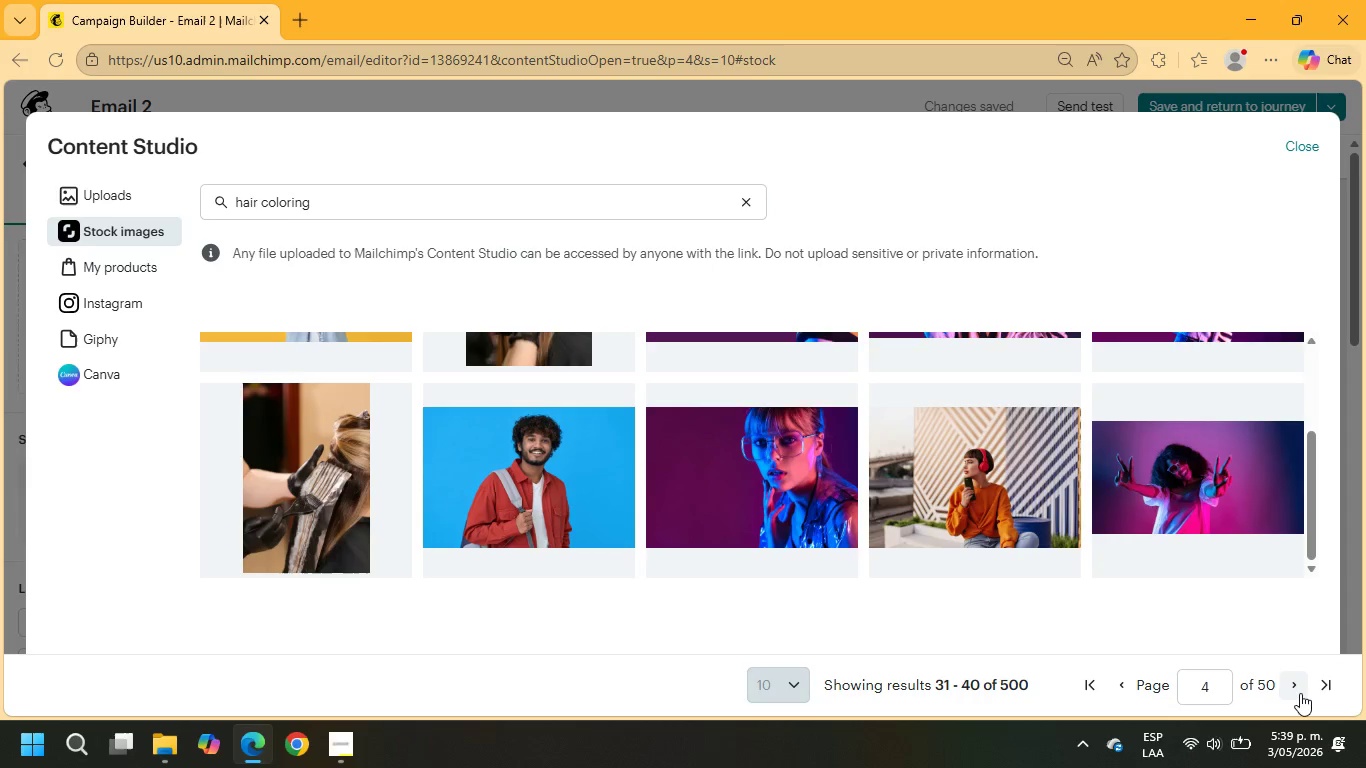 
left_click([1297, 688])
 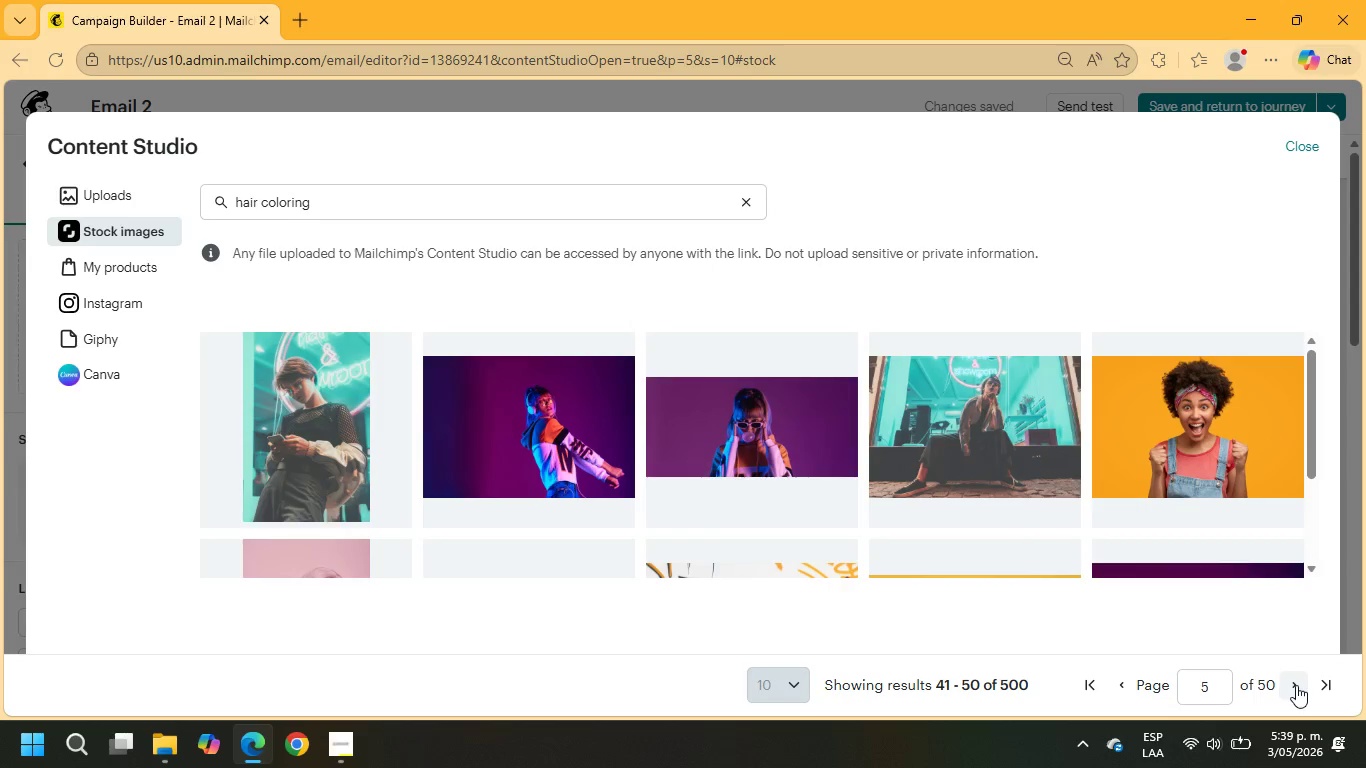 
scroll: coordinate [1145, 423], scroll_direction: down, amount: 4.0
 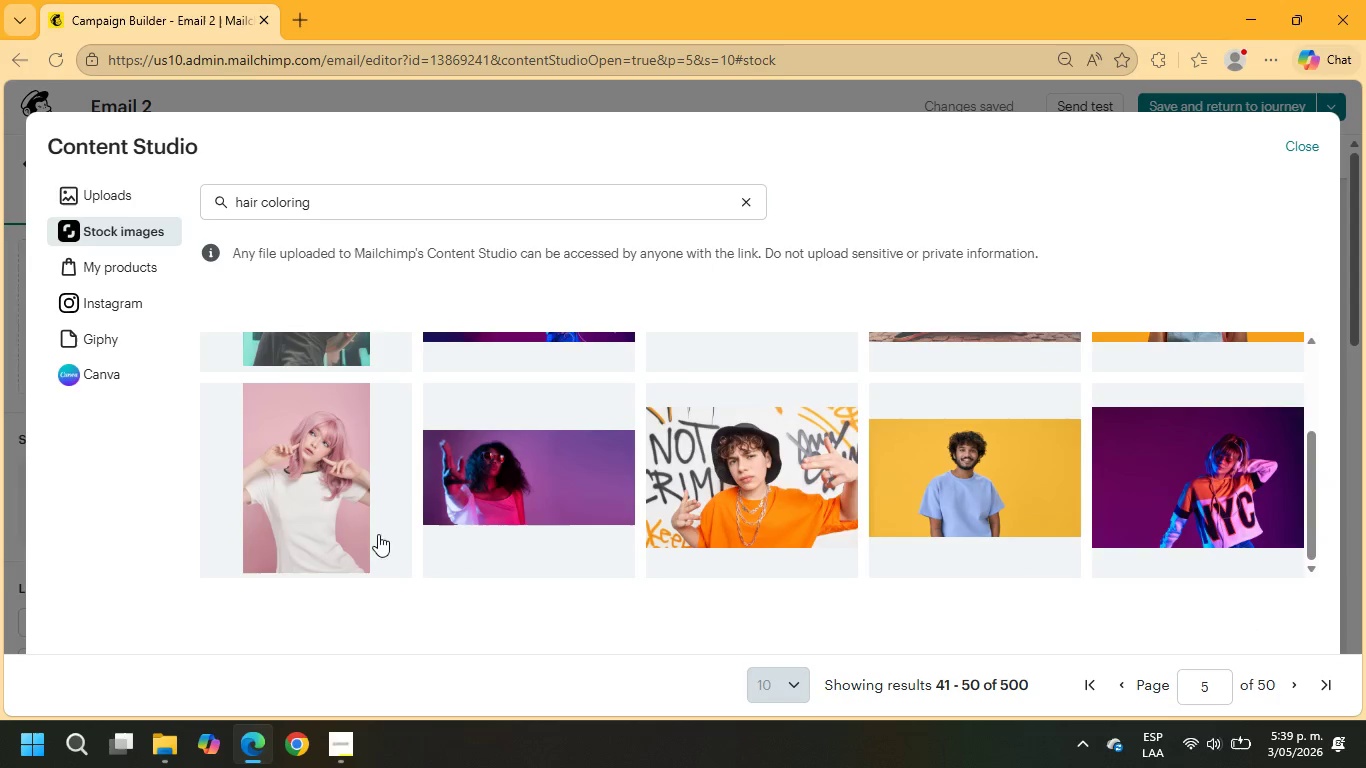 
left_click([350, 512])
 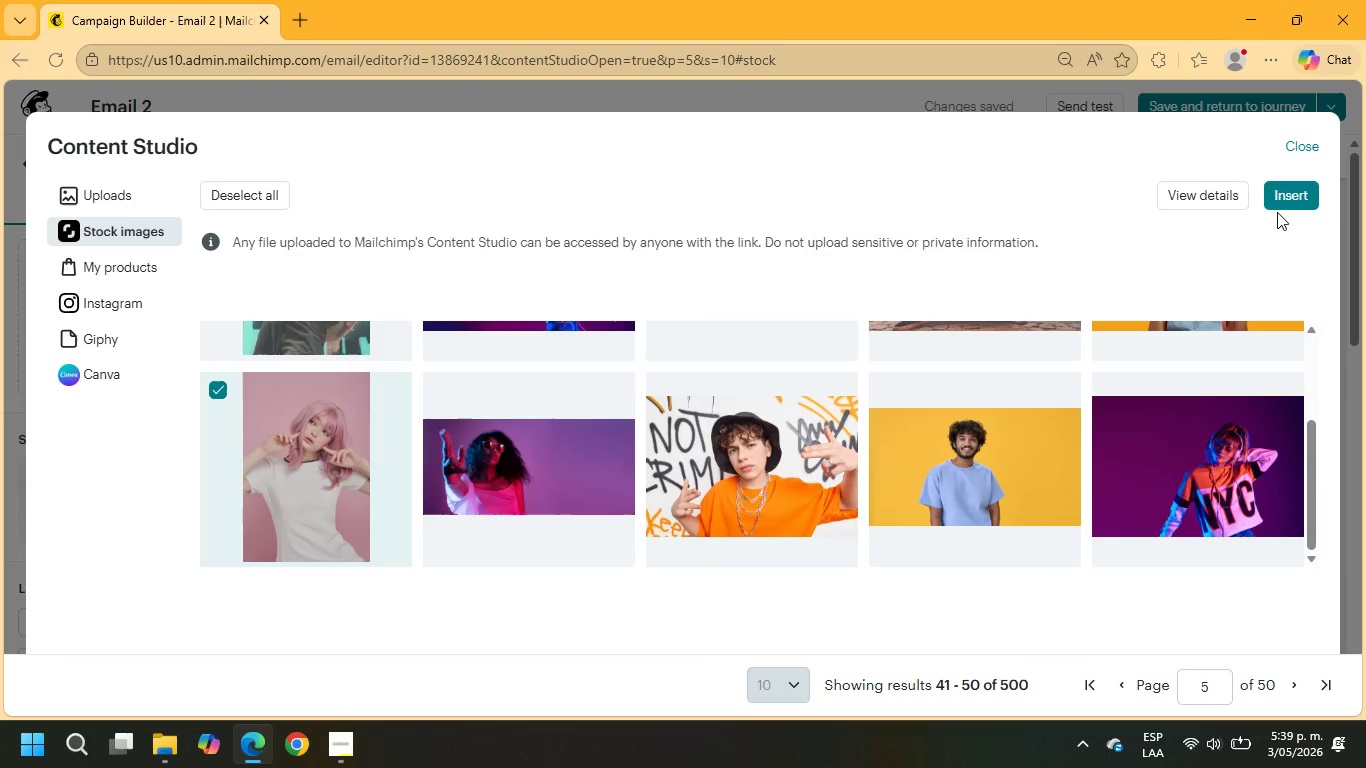 
left_click([1298, 199])
 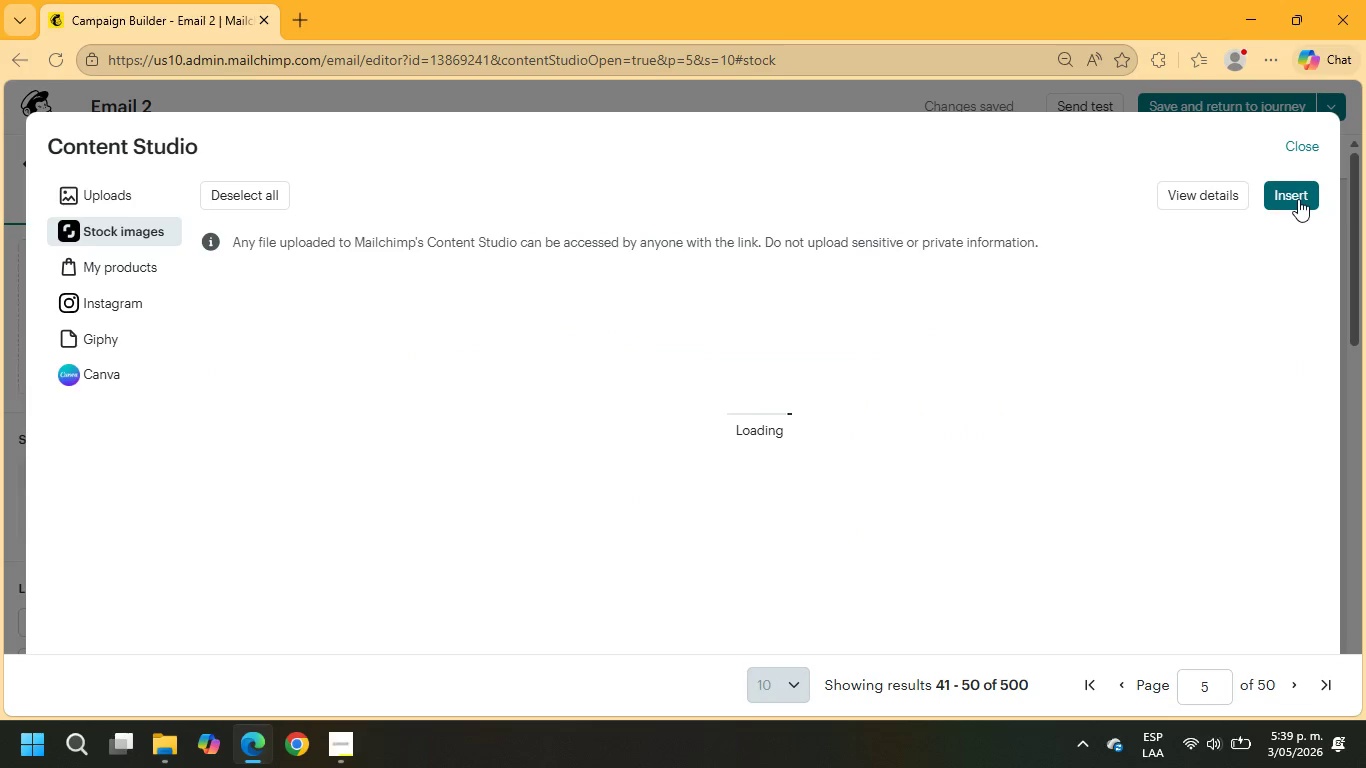 
wait(6.3)
 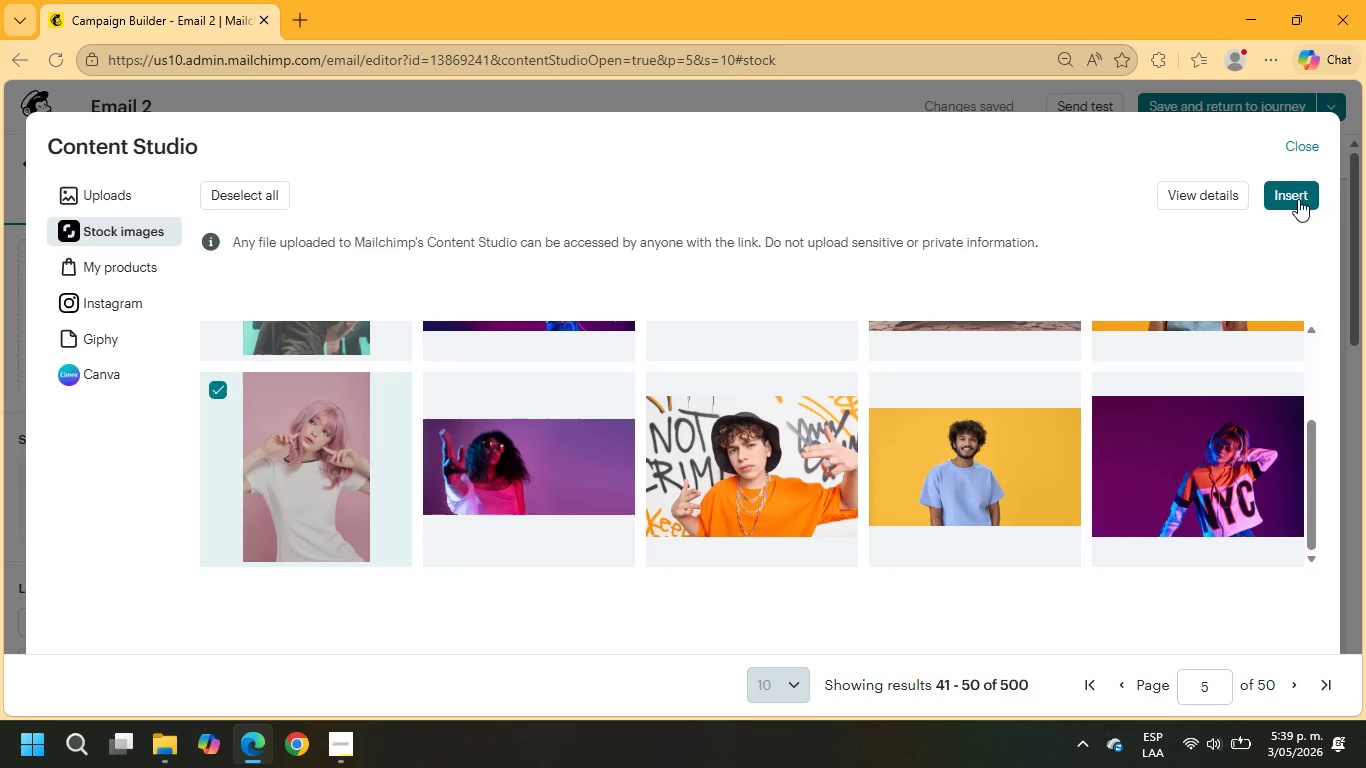 
left_click([1296, 146])
 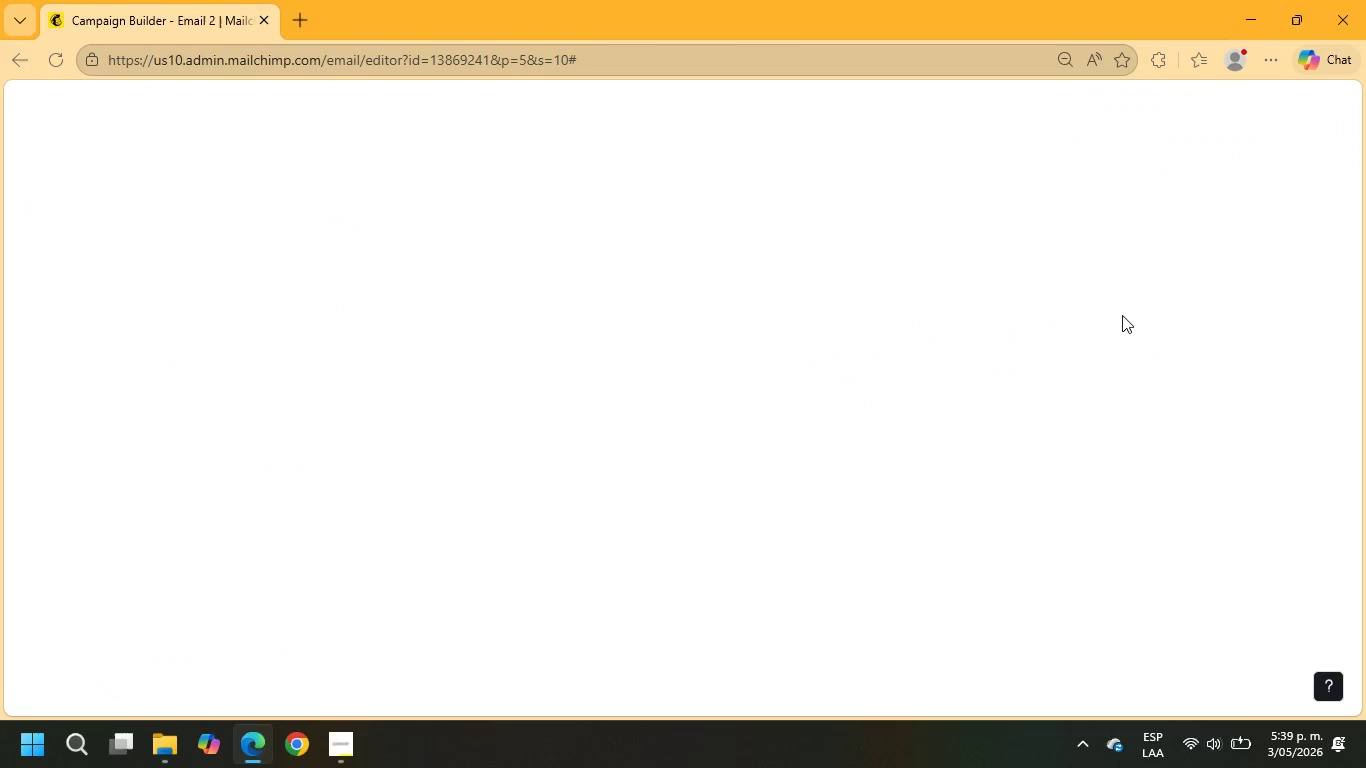 
mouse_move([1035, 390])
 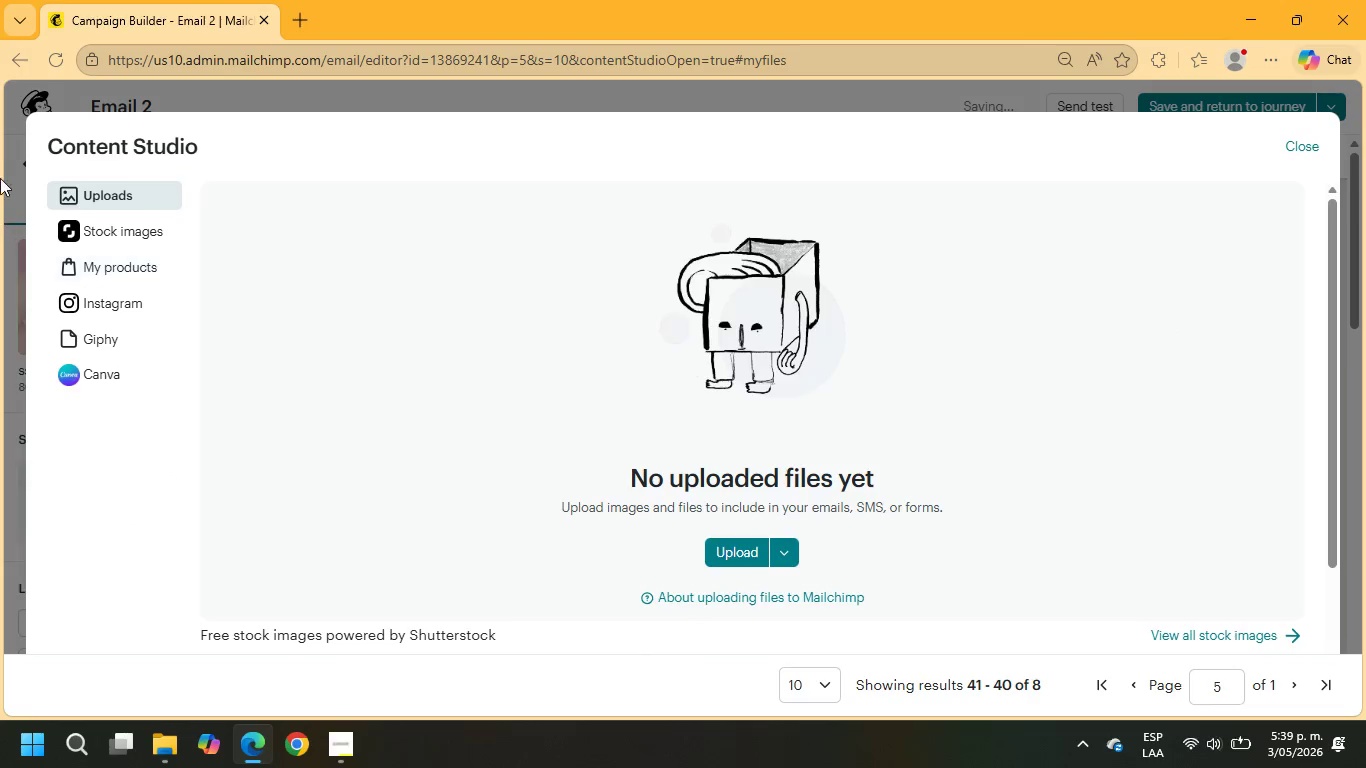 
left_click([136, 227])
 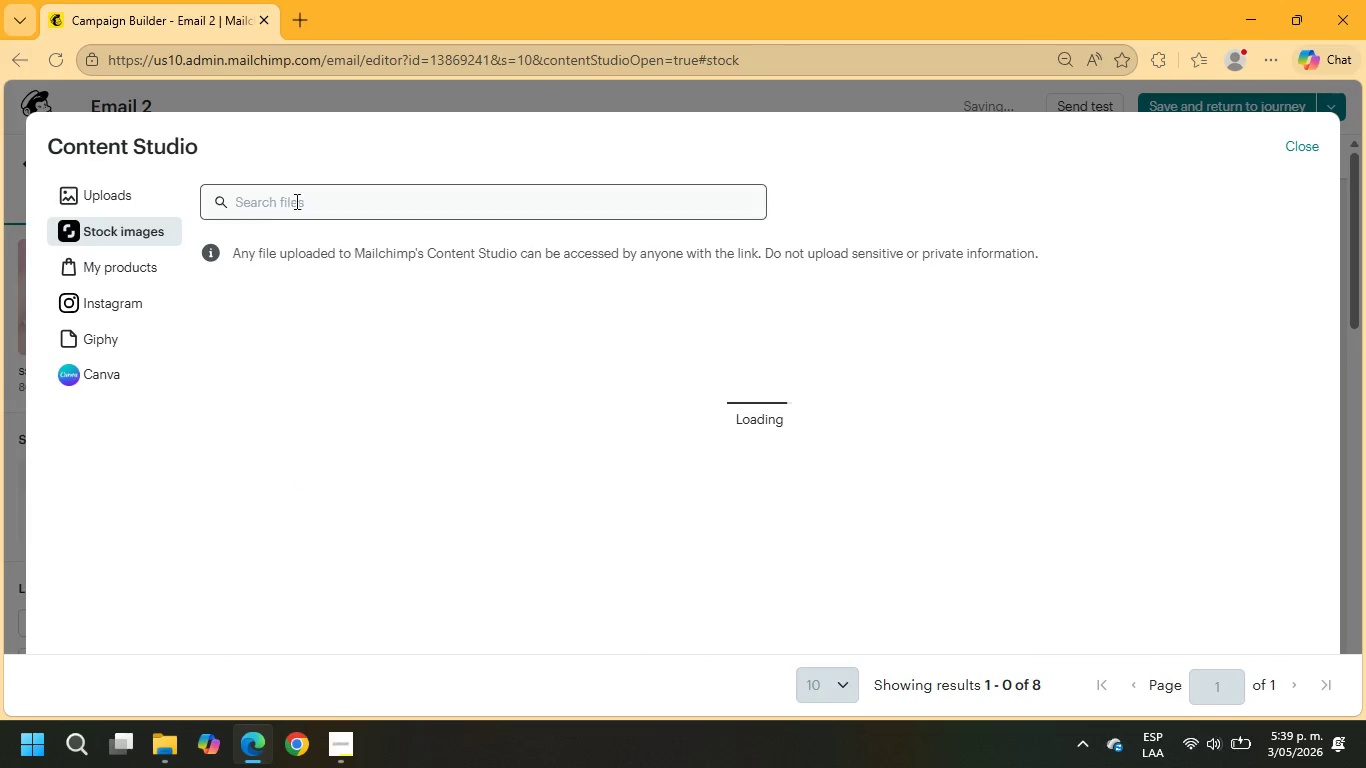 
left_click([296, 201])
 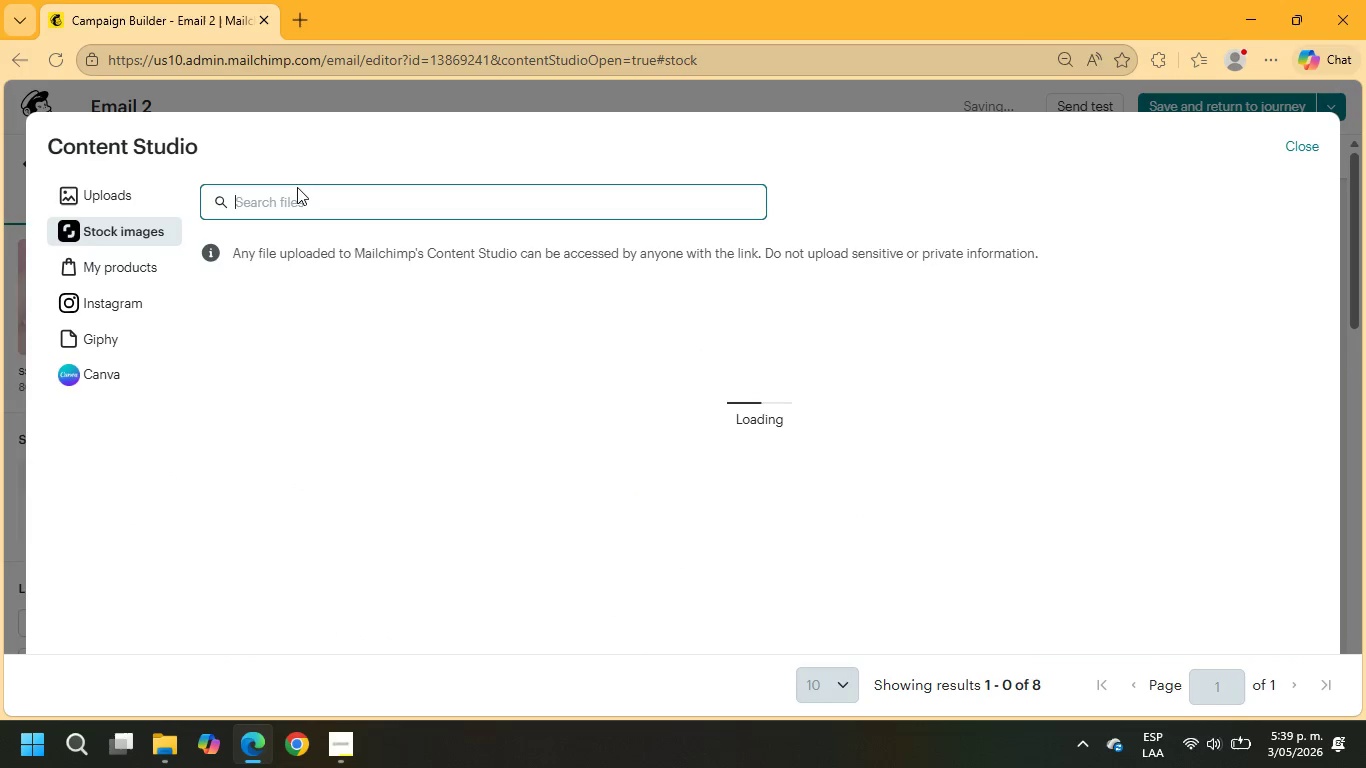 
type(hair coloring)
 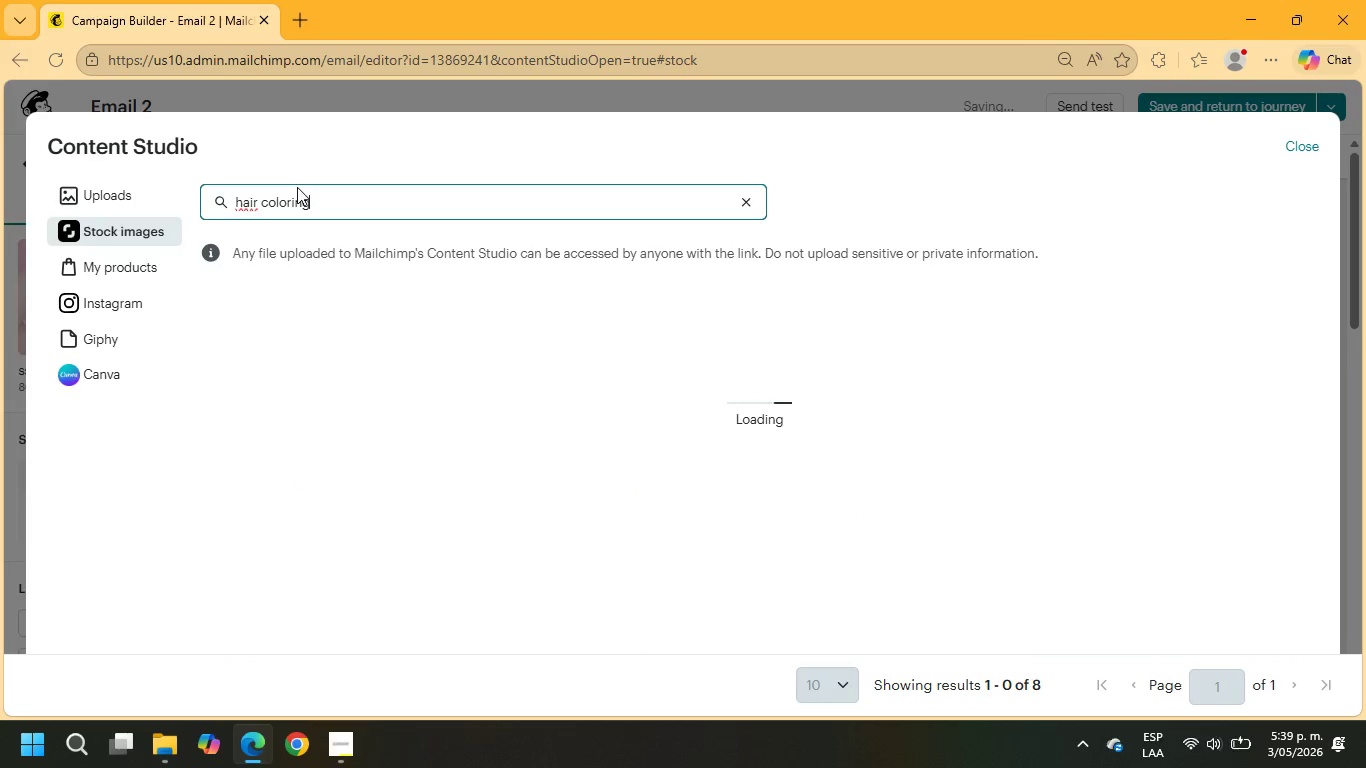 
key(Enter)
 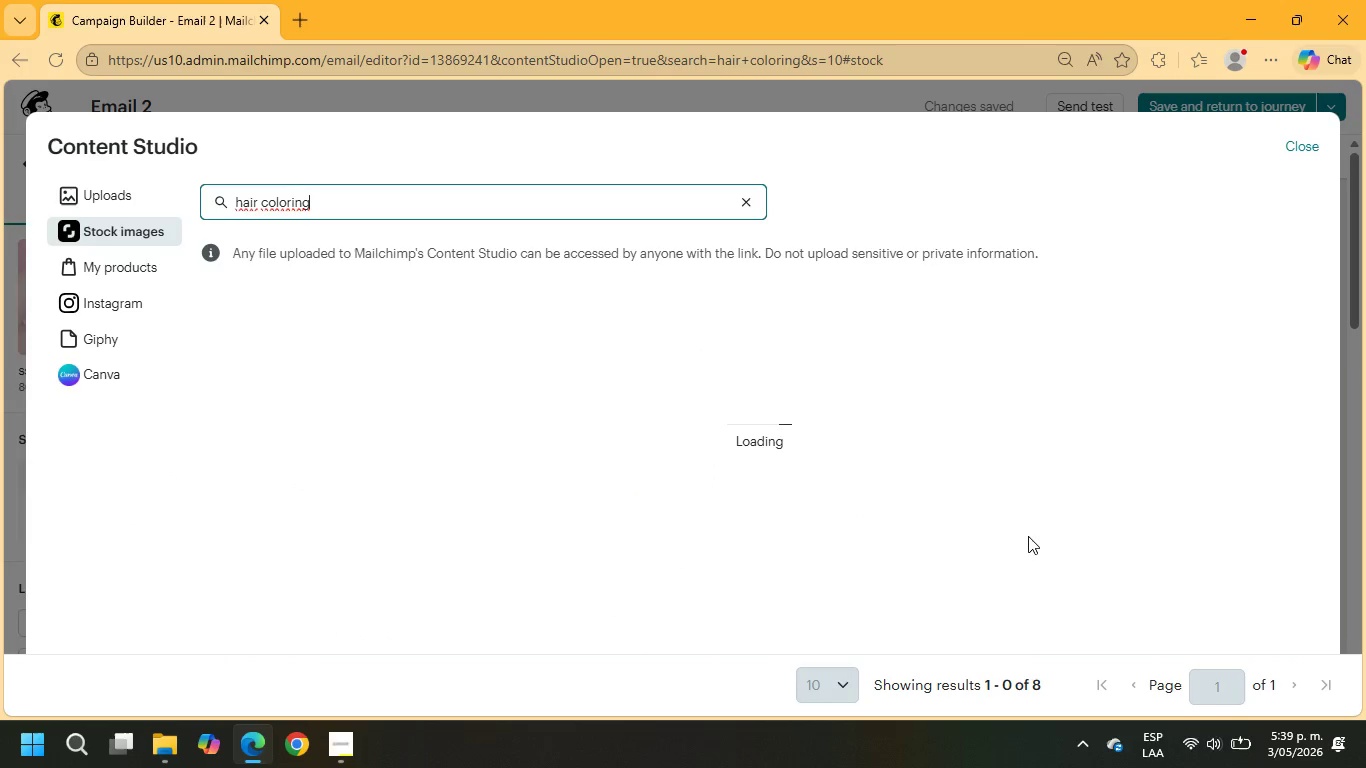 
wait(5.31)
 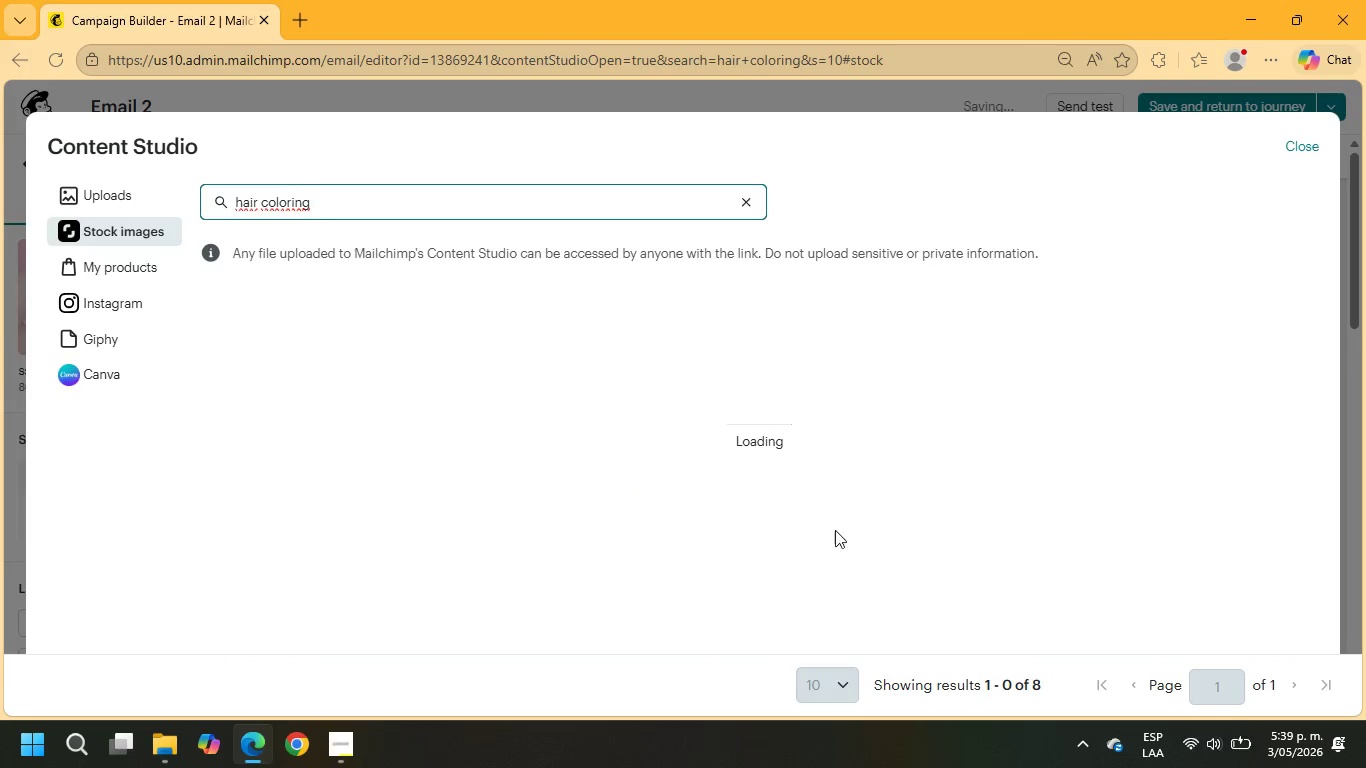 
scroll: coordinate [1173, 505], scroll_direction: down, amount: 7.0
 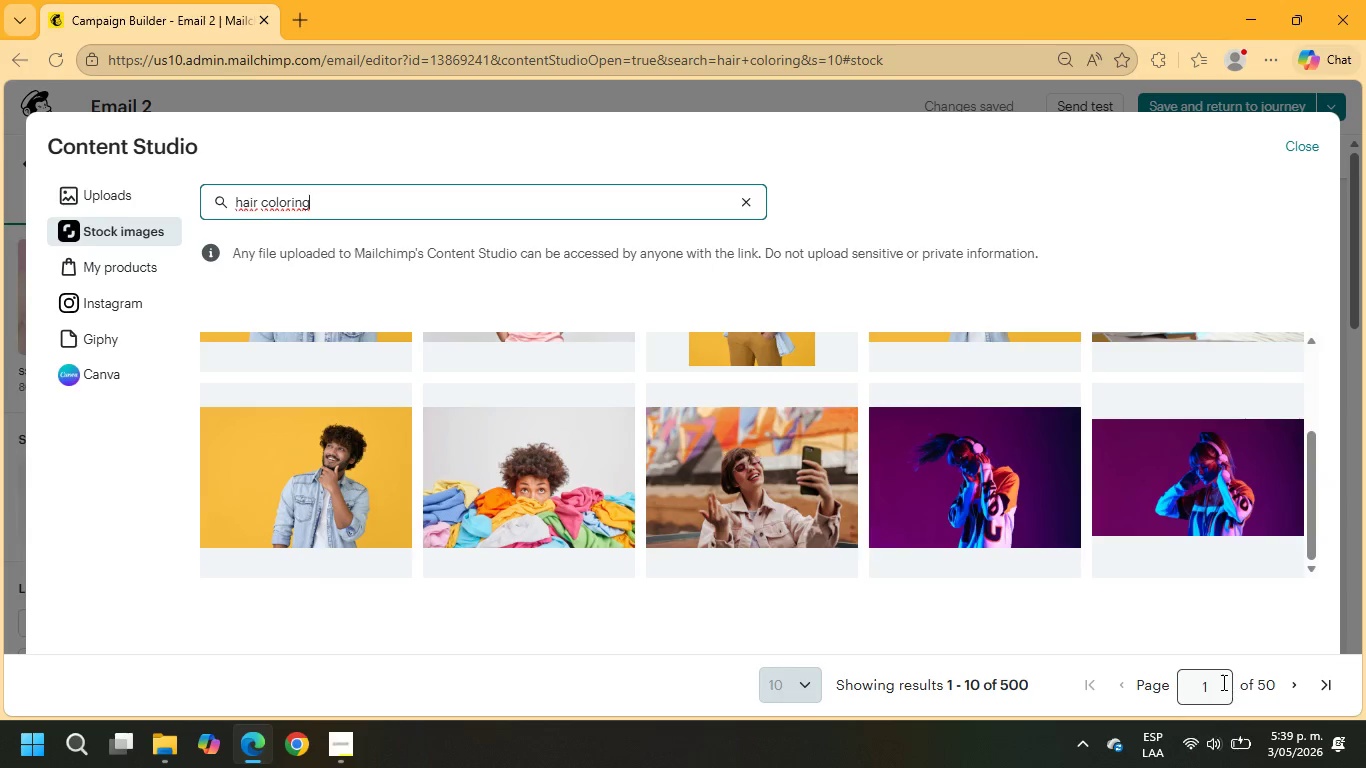 
left_click_drag(start_coordinate=[1213, 686], to_coordinate=[1161, 687])
 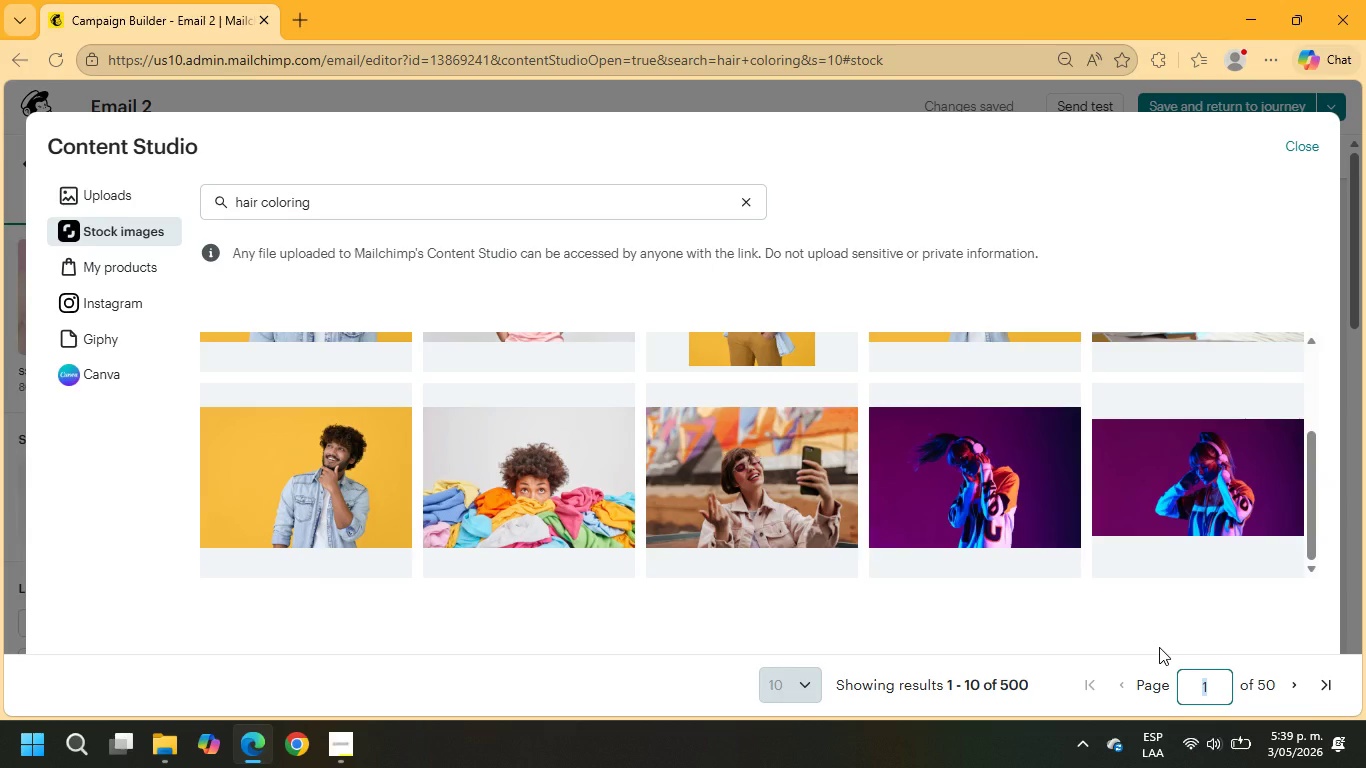 
key(Numpad5)
 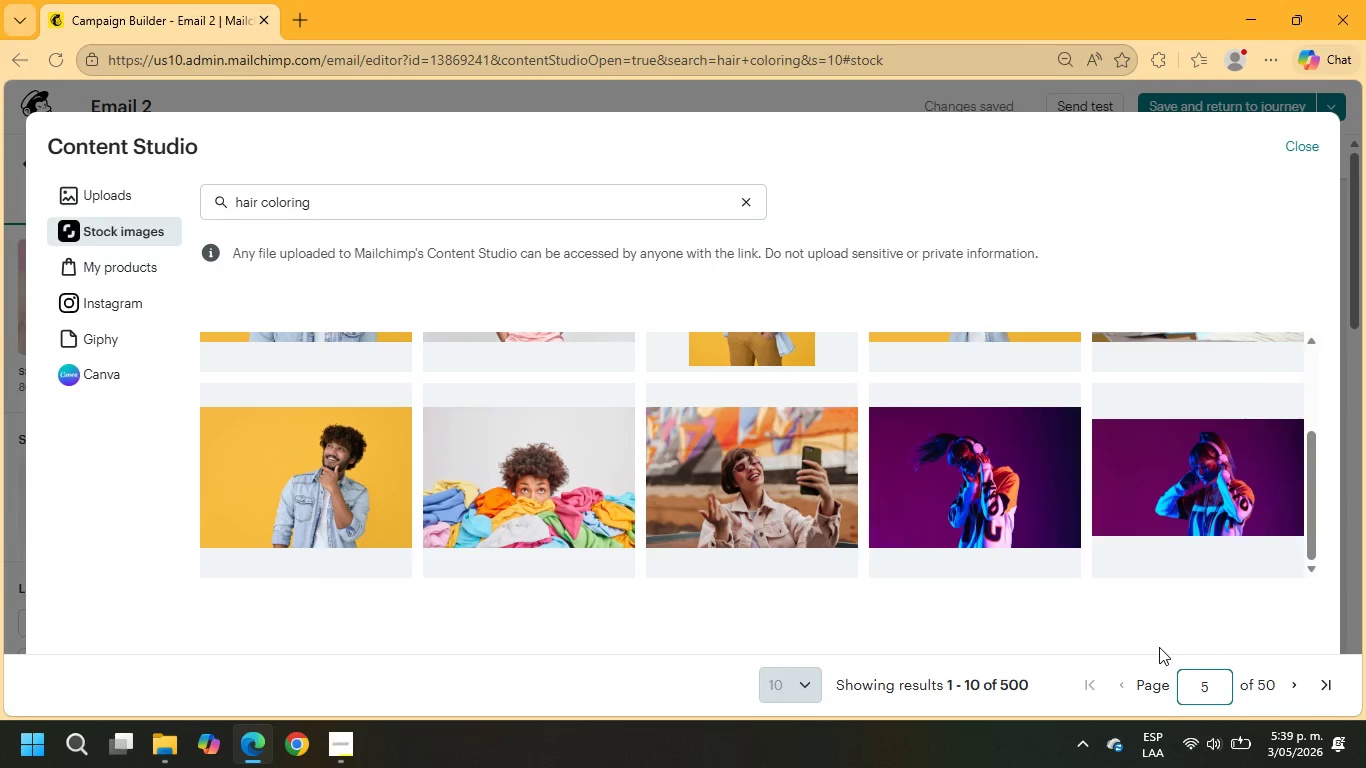 
key(NumpadEnter)
 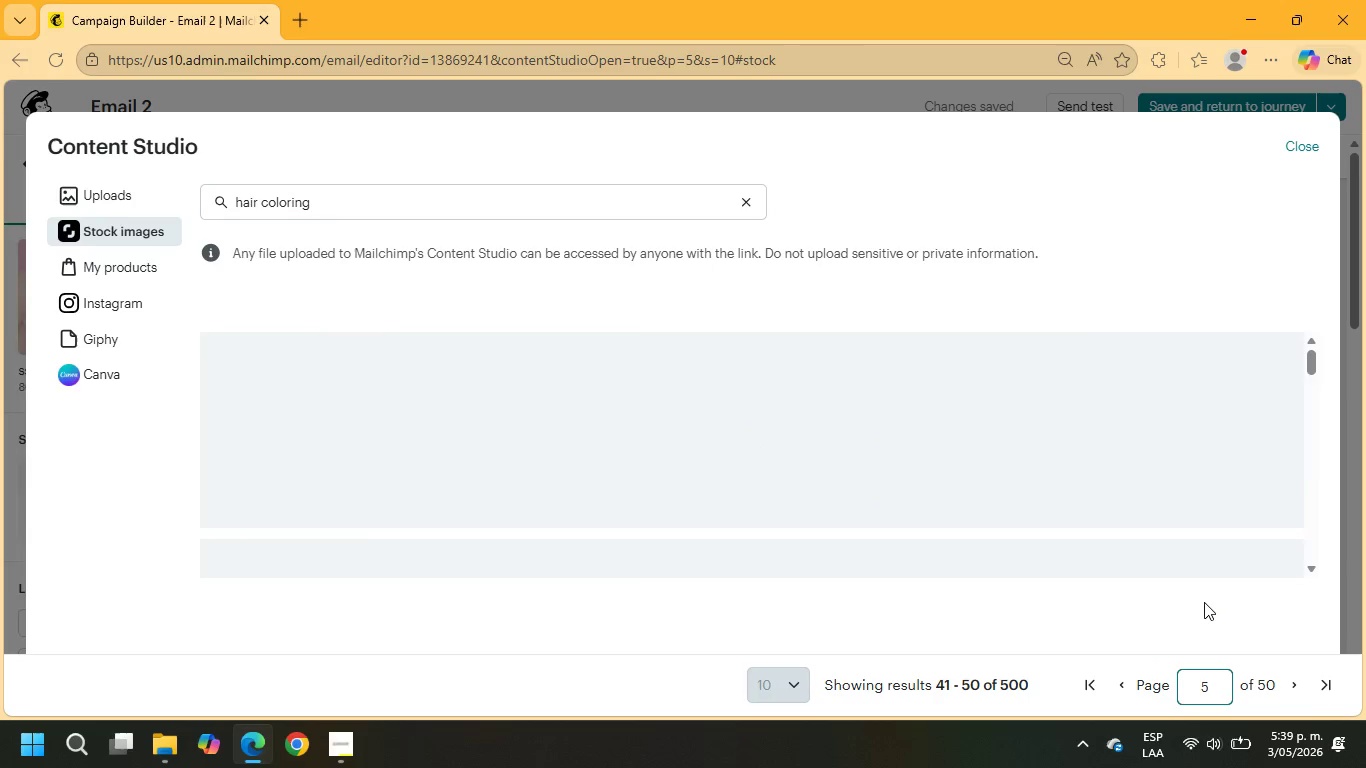 
scroll: coordinate [1226, 532], scroll_direction: down, amount: 5.0
 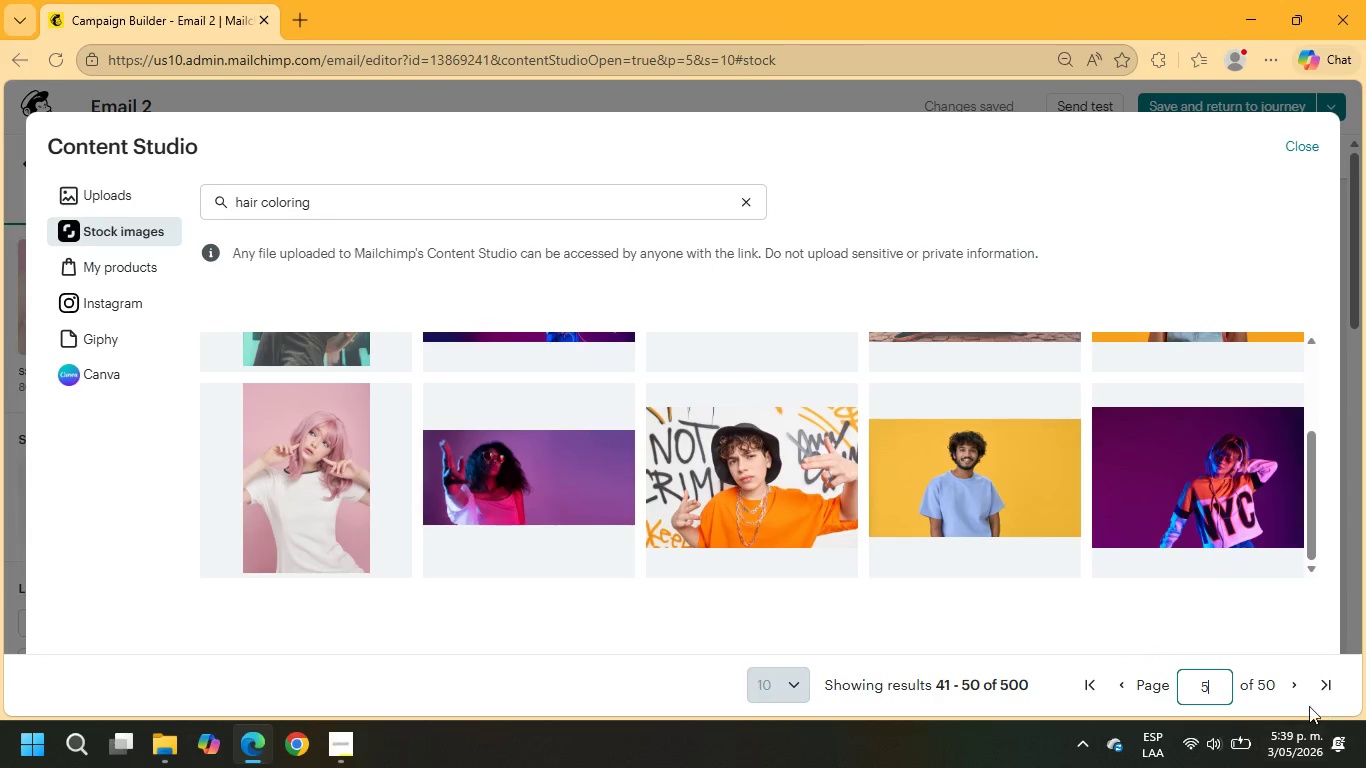 
left_click([1293, 689])
 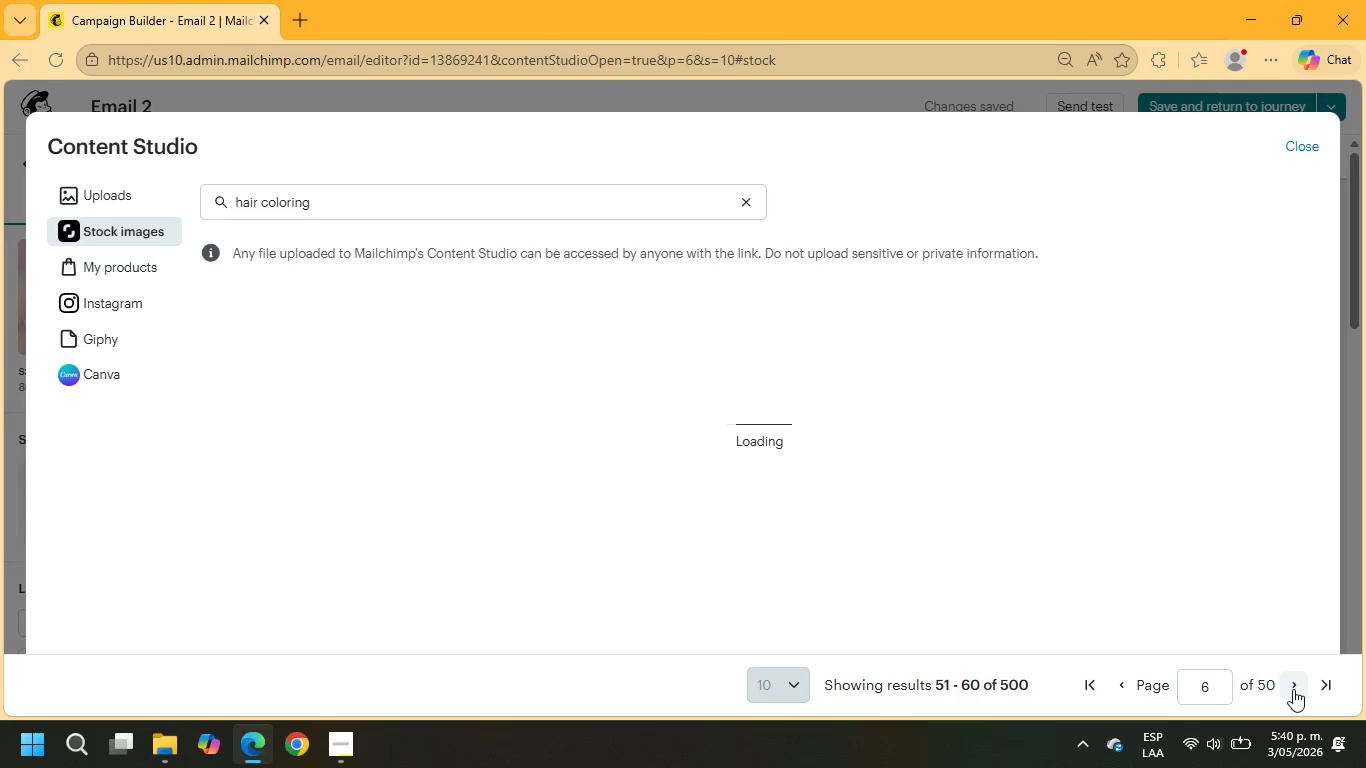 
scroll: coordinate [1198, 504], scroll_direction: down, amount: 7.0
 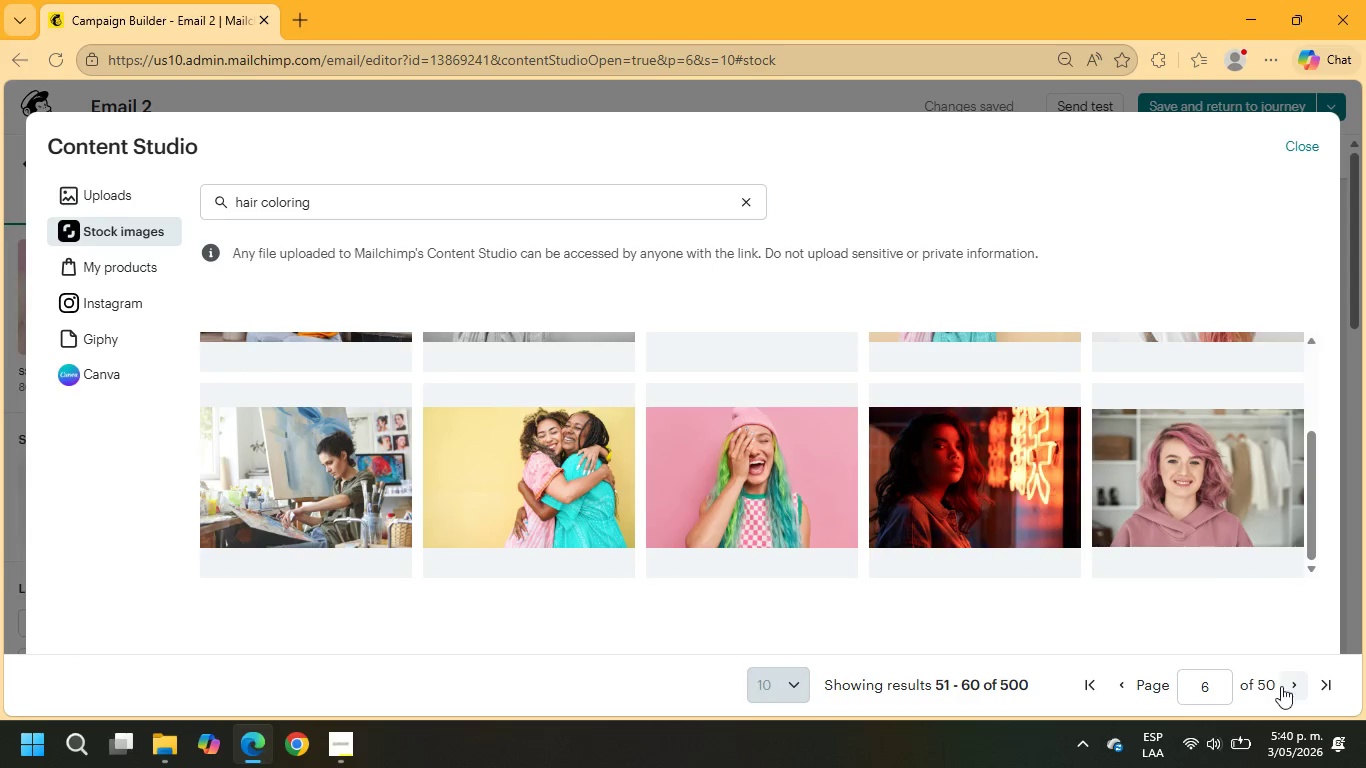 
left_click([1294, 681])
 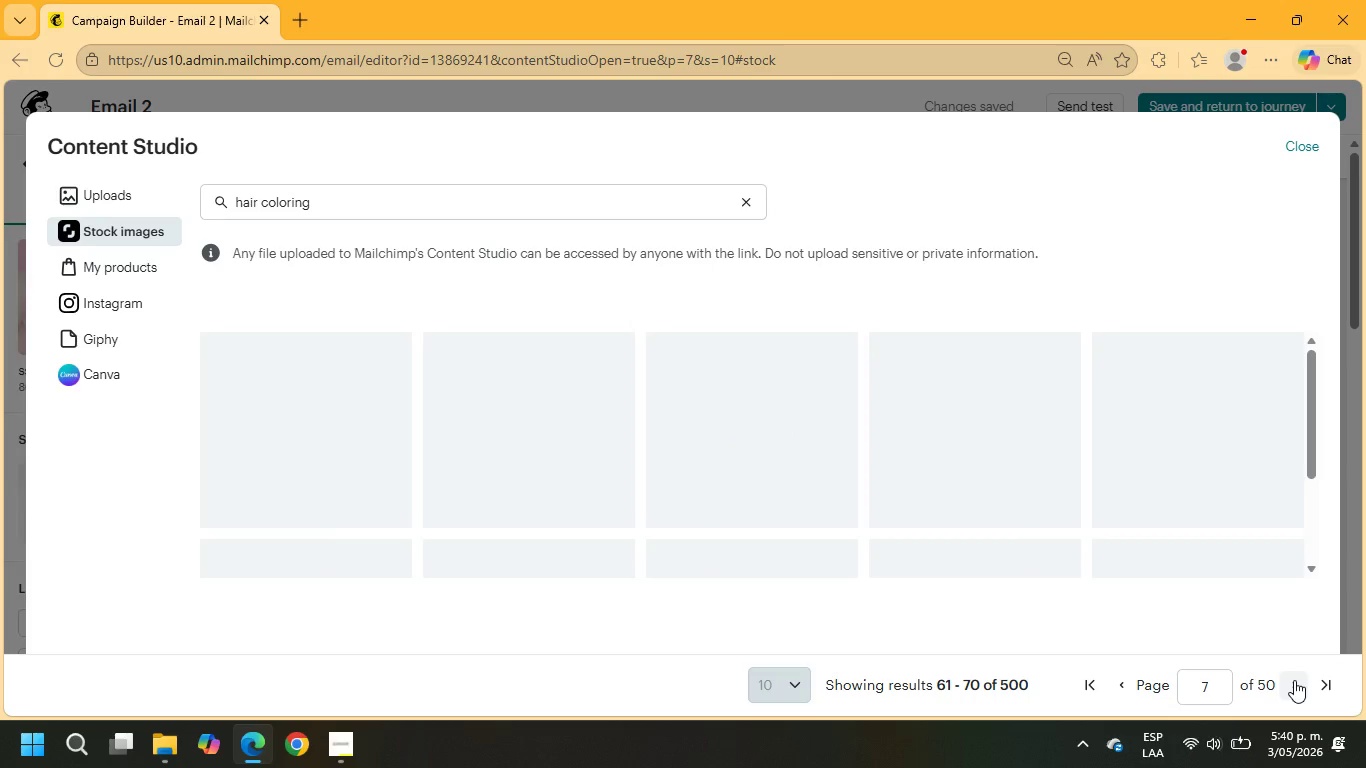 
wait(7.56)
 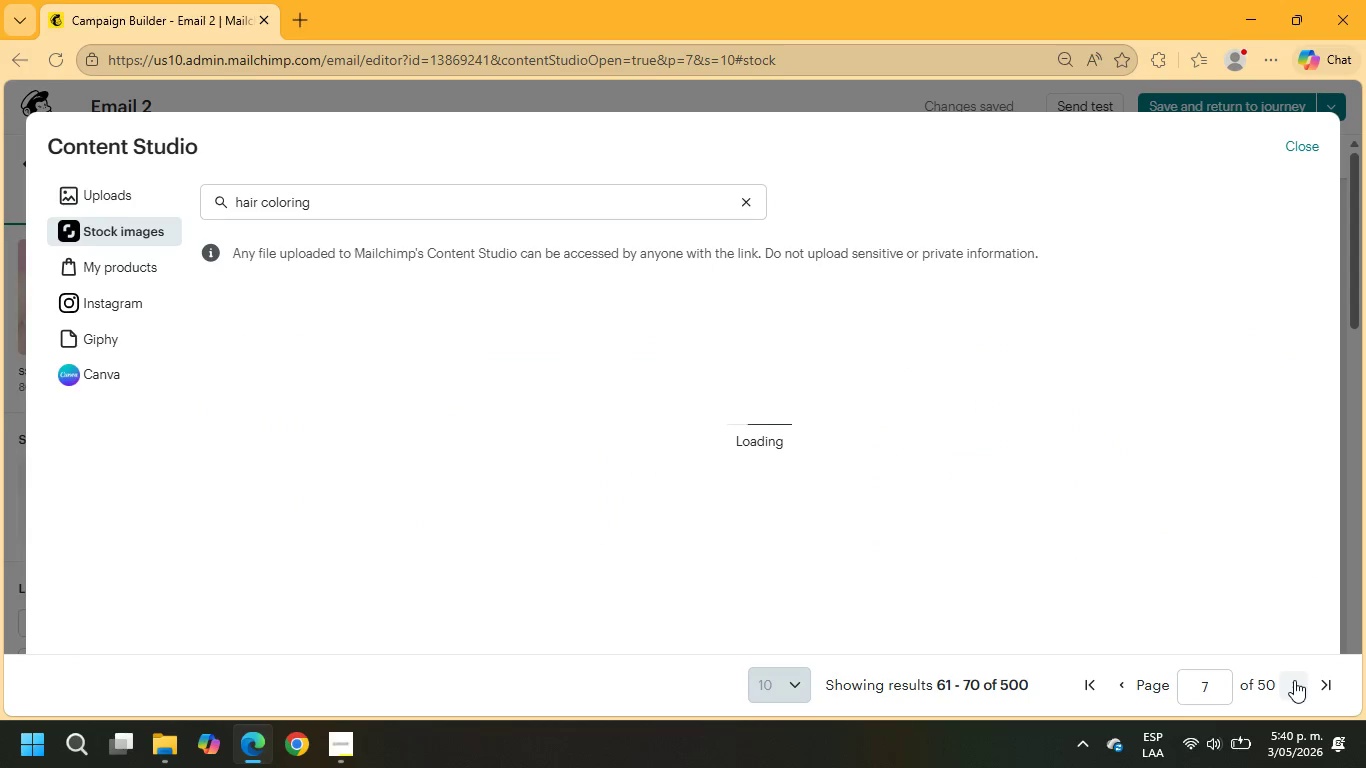 
scroll: coordinate [1098, 464], scroll_direction: down, amount: 2.0
 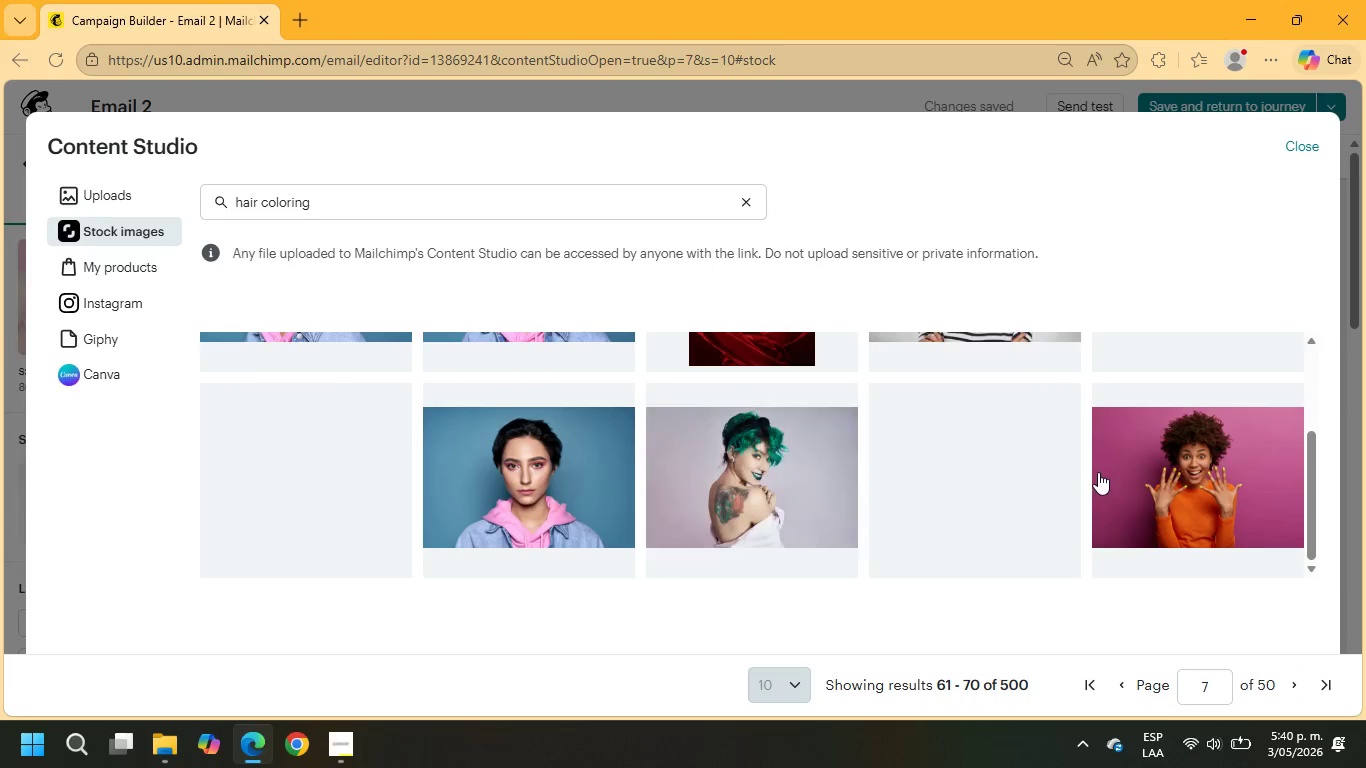 
scroll: coordinate [1098, 472], scroll_direction: up, amount: 3.0
 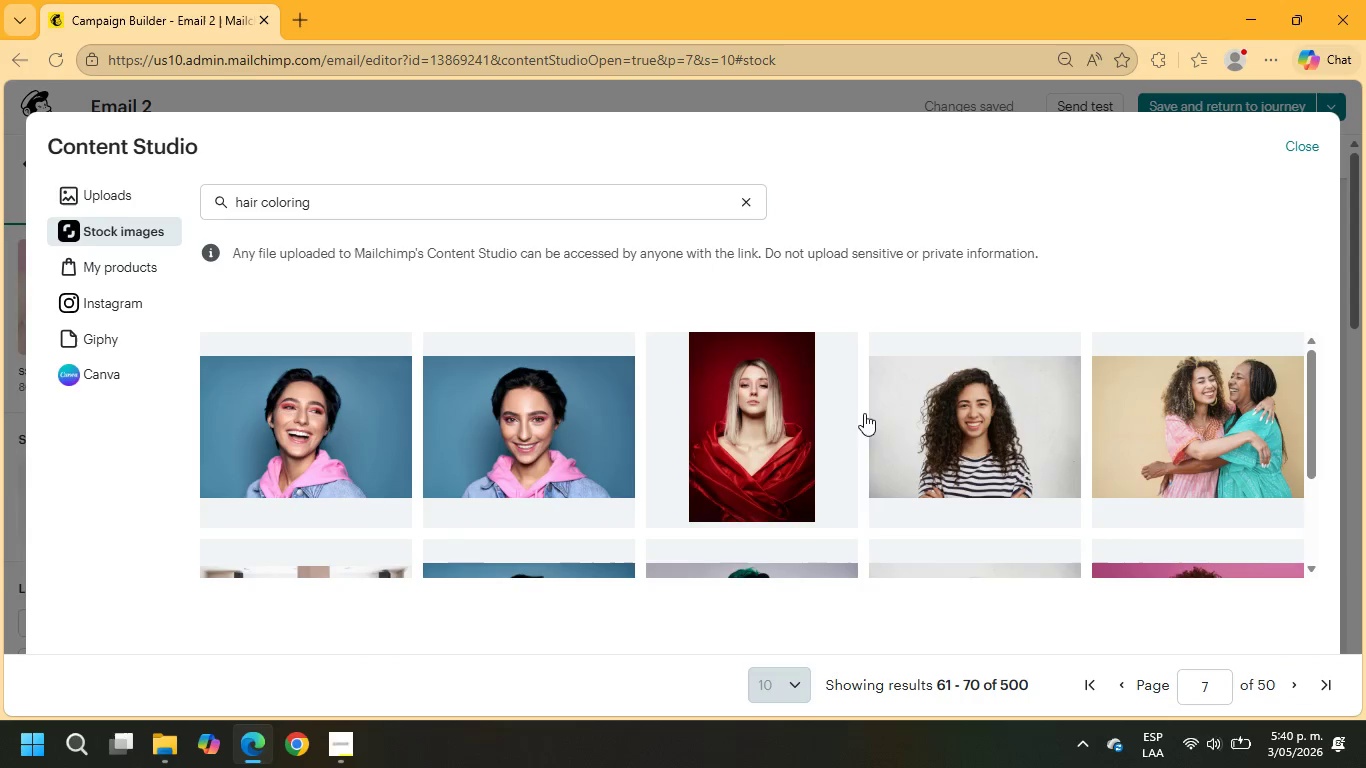 
left_click([729, 386])
 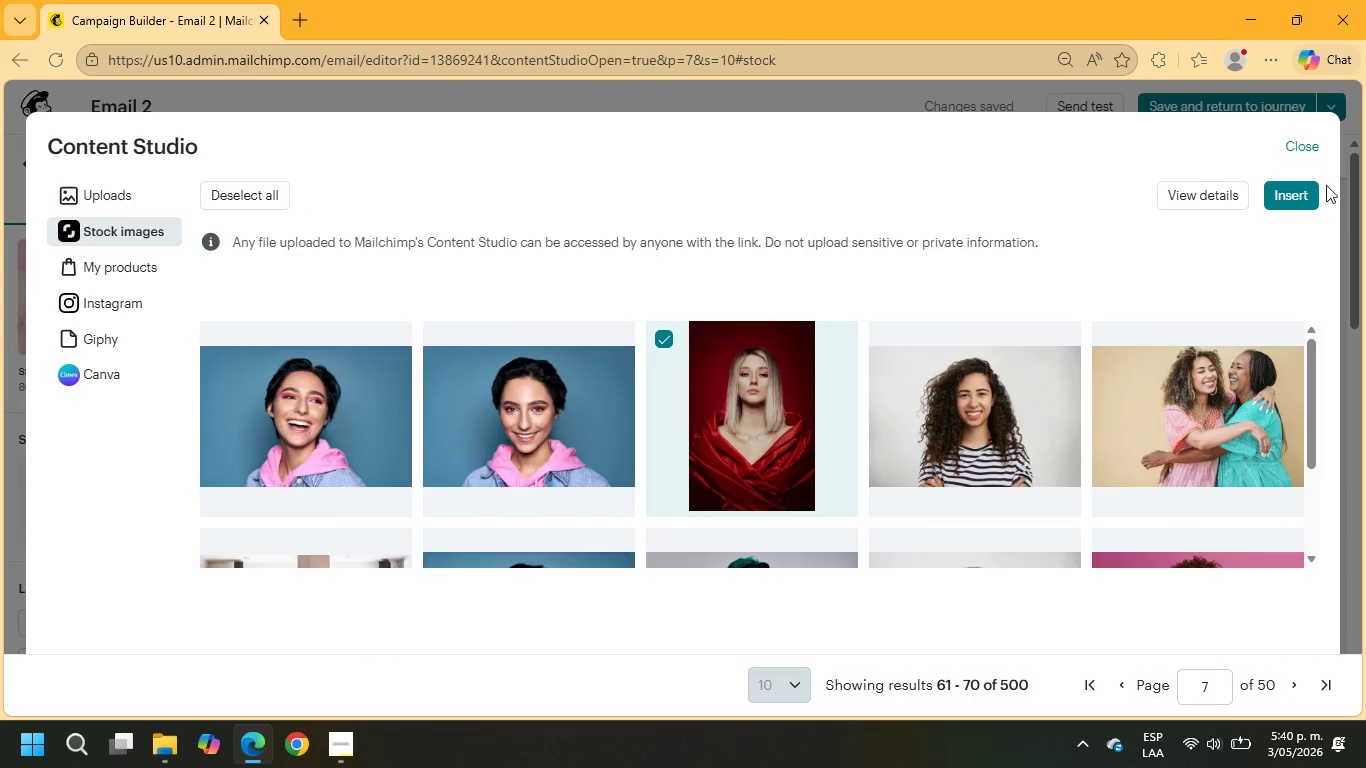 
left_click([1294, 191])
 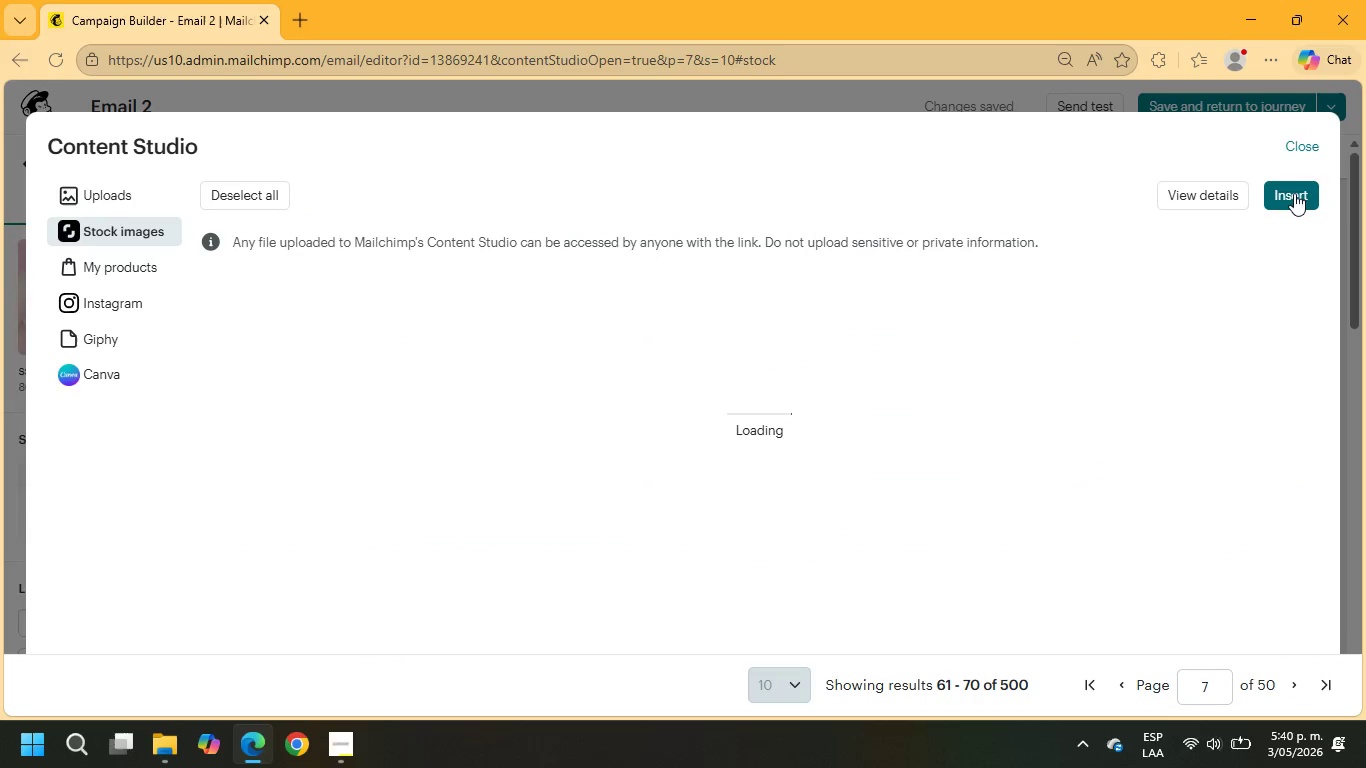 
wait(9.7)
 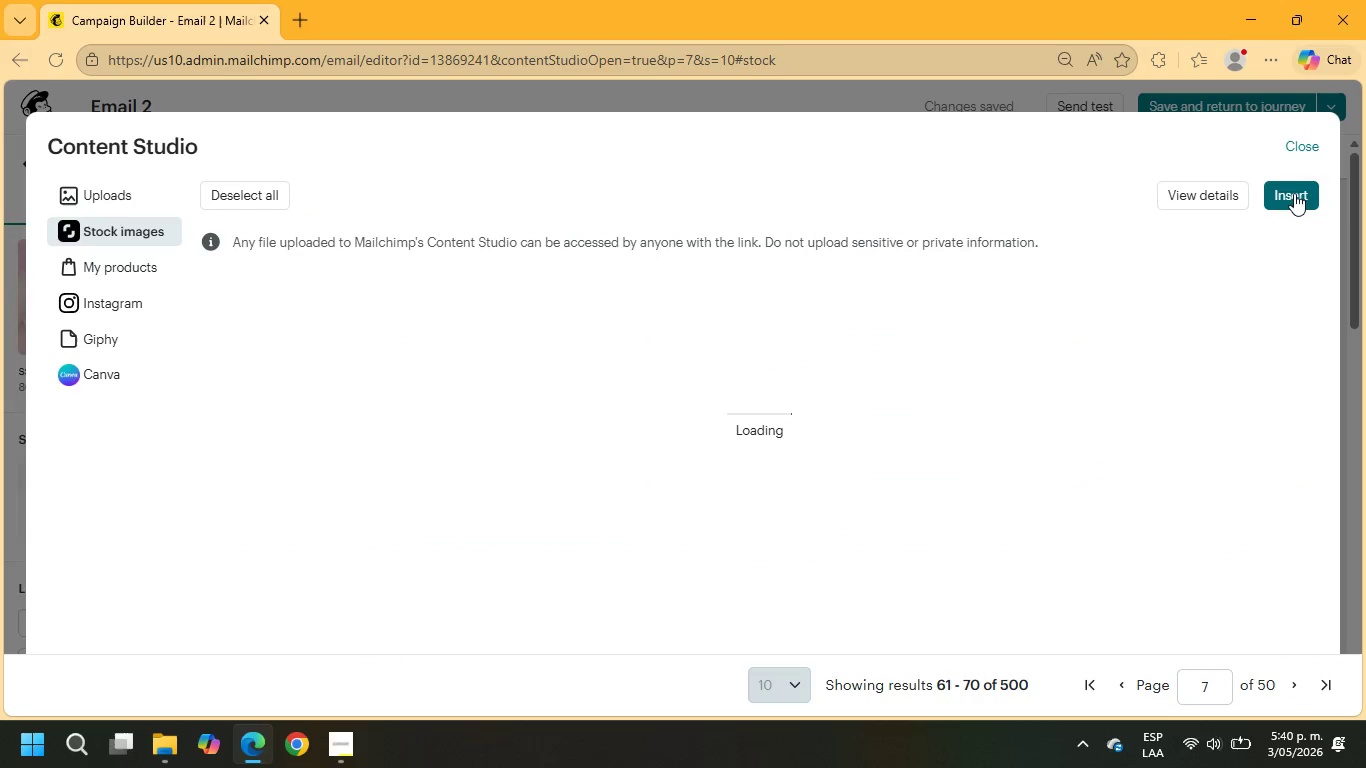 
scroll: coordinate [1194, 474], scroll_direction: down, amount: 2.0
 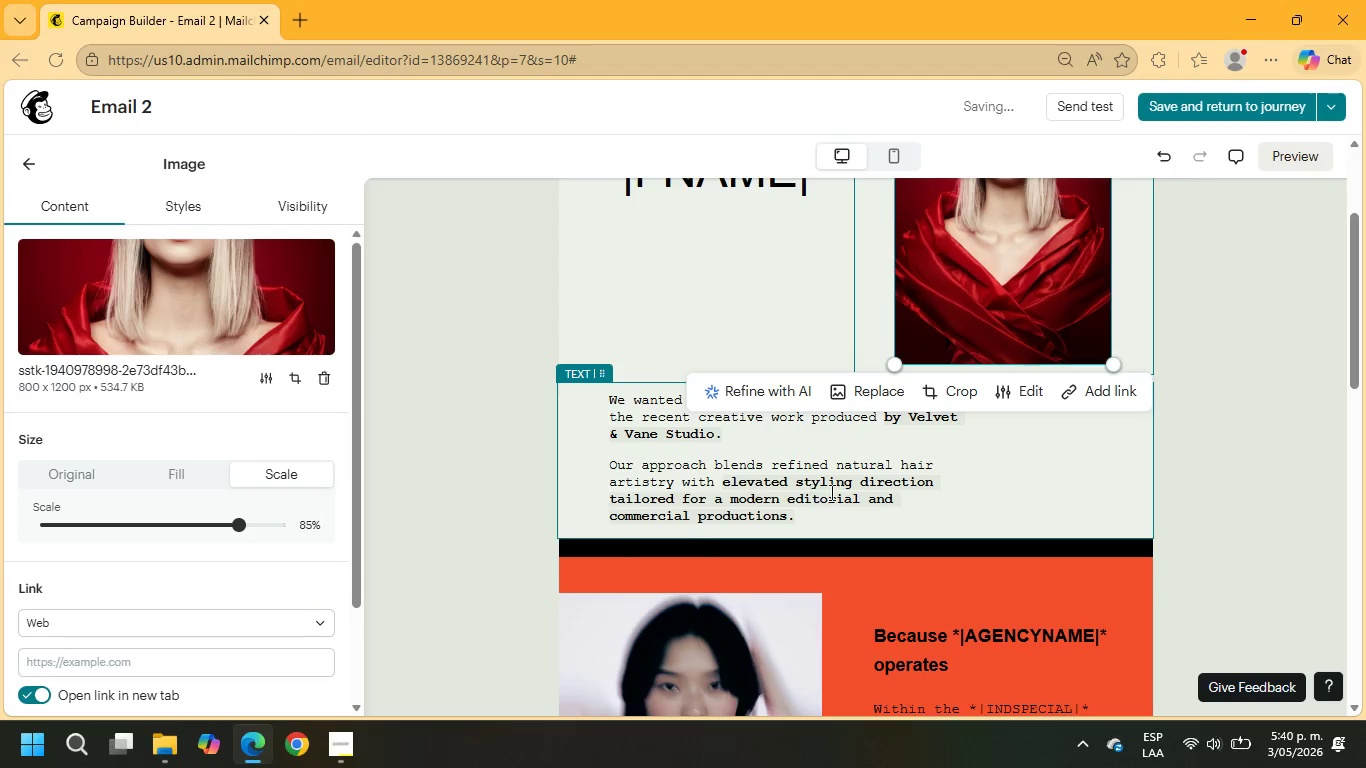 
left_click([1219, 467])
 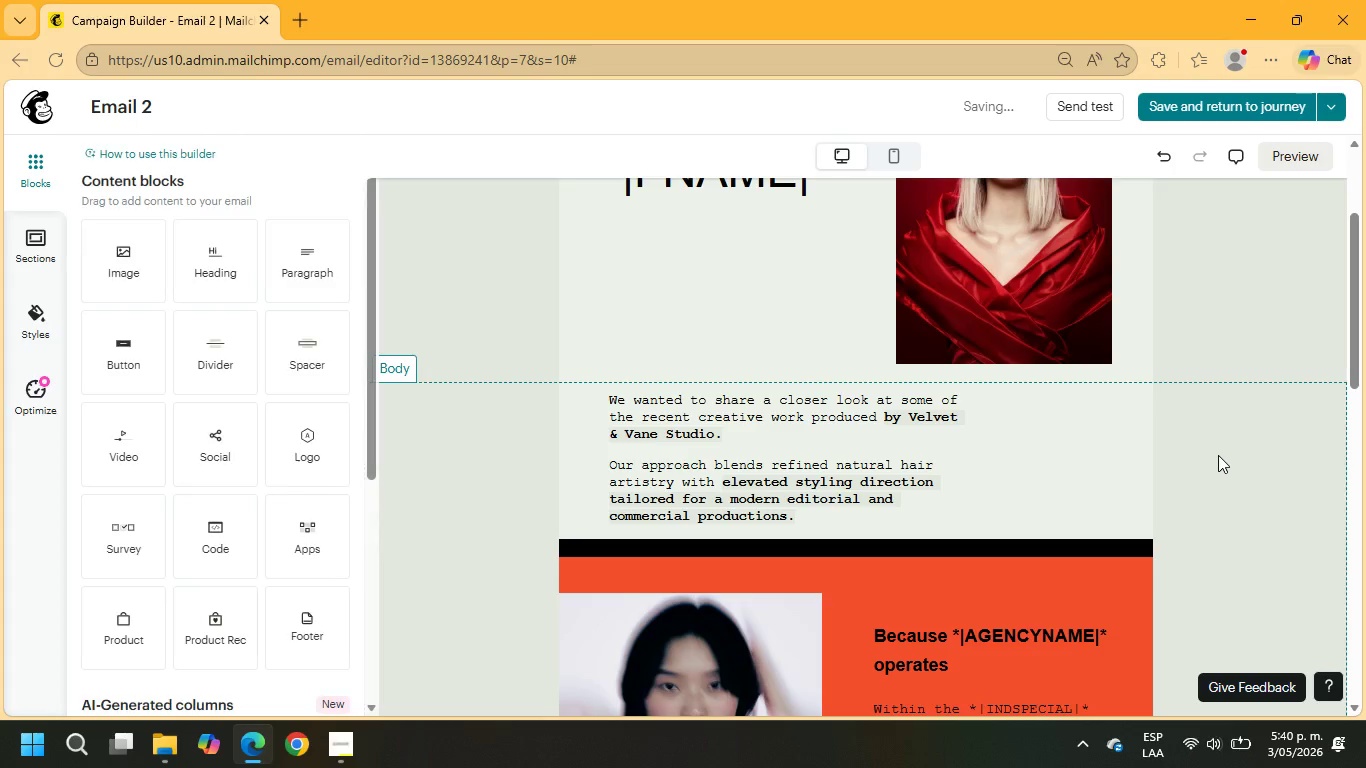 
scroll: coordinate [1213, 453], scroll_direction: up, amount: 1.0
 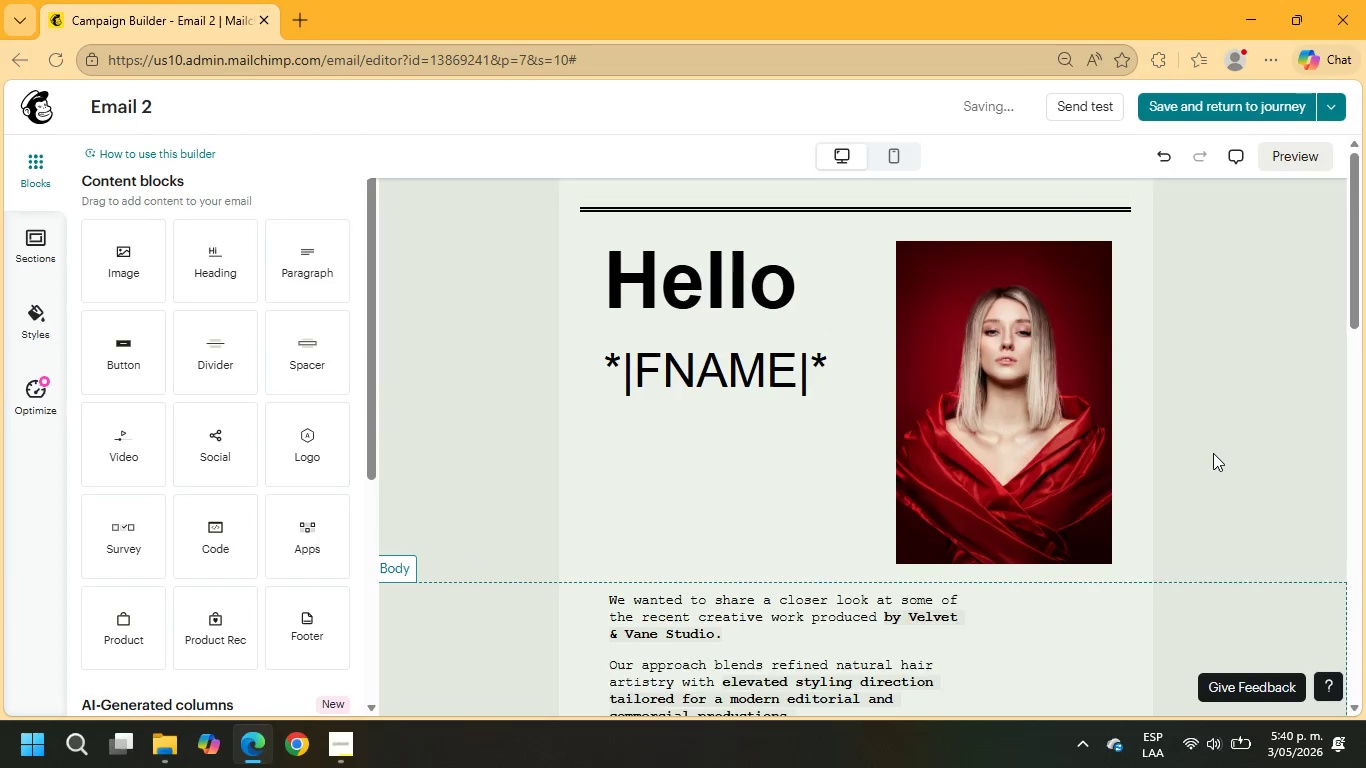 
scroll: coordinate [1210, 456], scroll_direction: down, amount: 2.0
 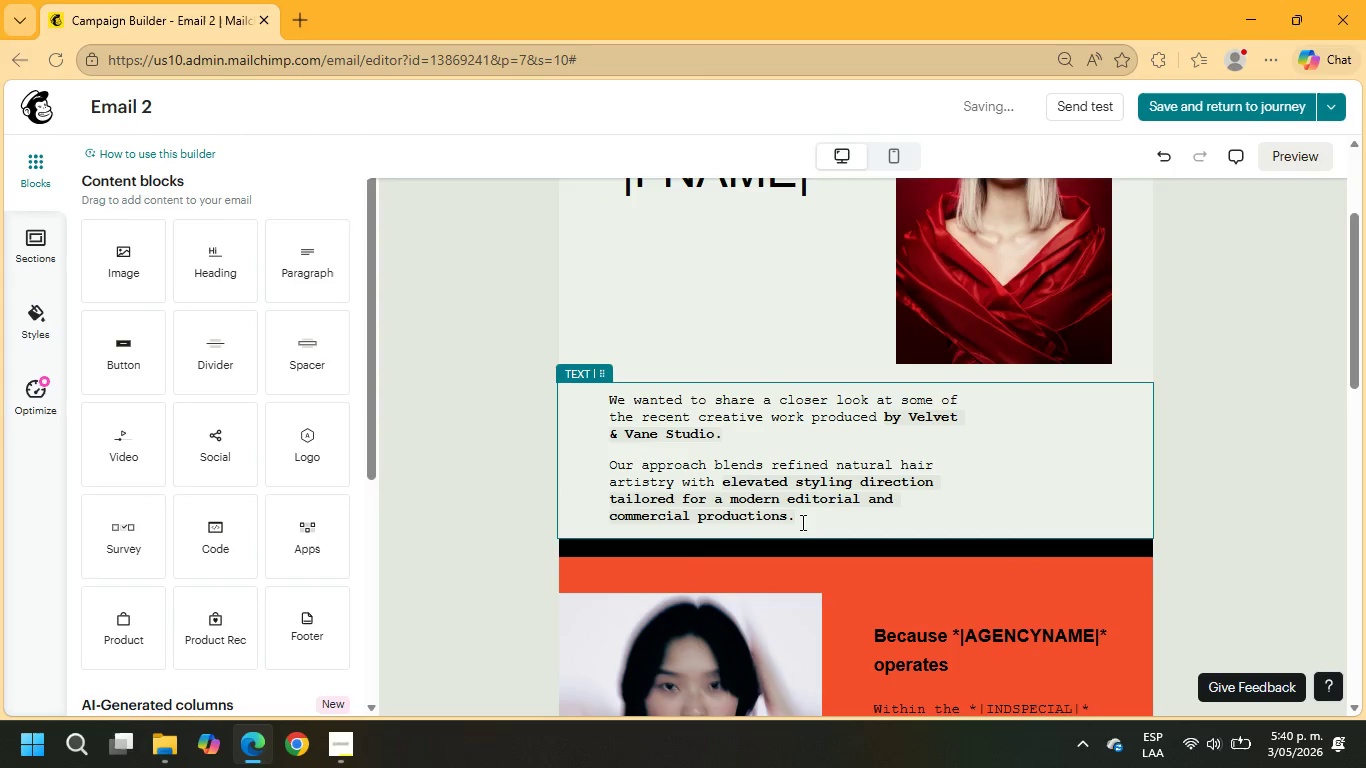 
left_click_drag(start_coordinate=[803, 518], to_coordinate=[595, 395])
 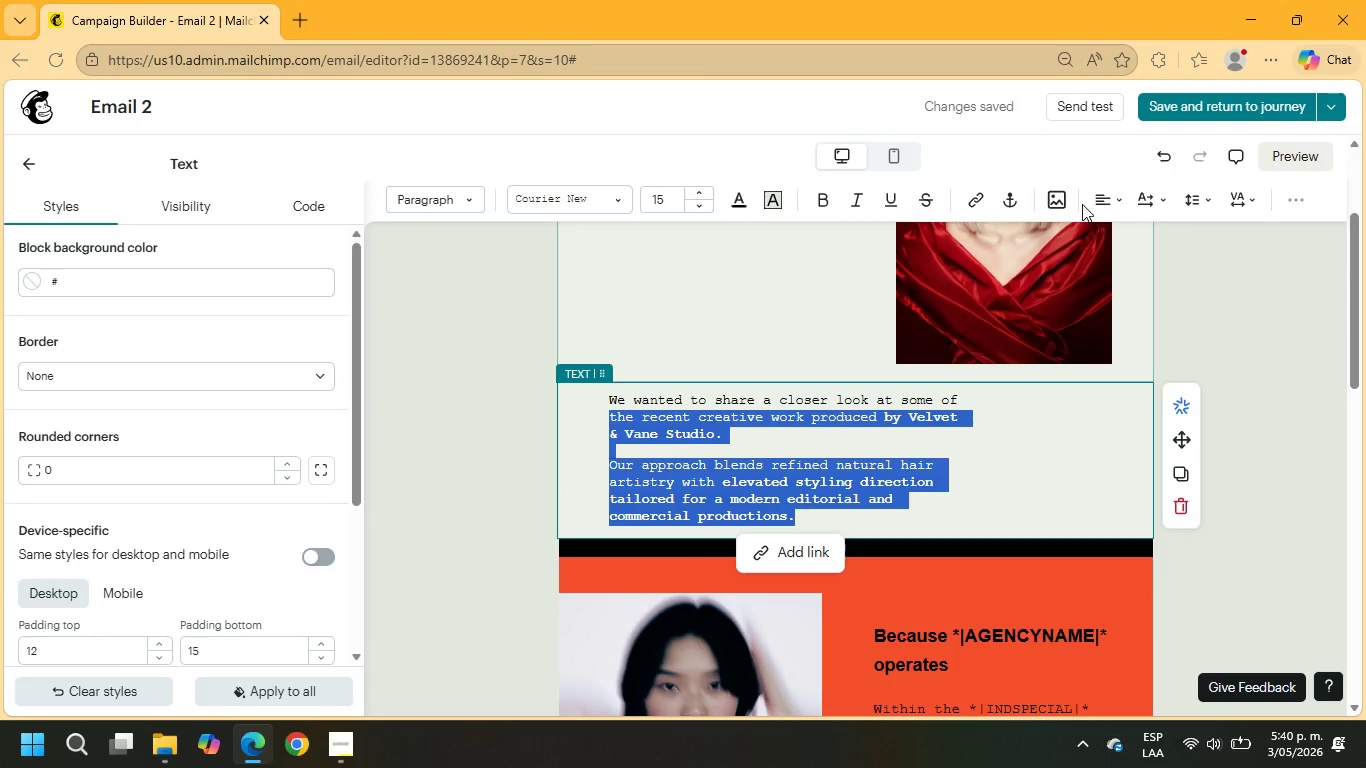 
left_click([1103, 195])
 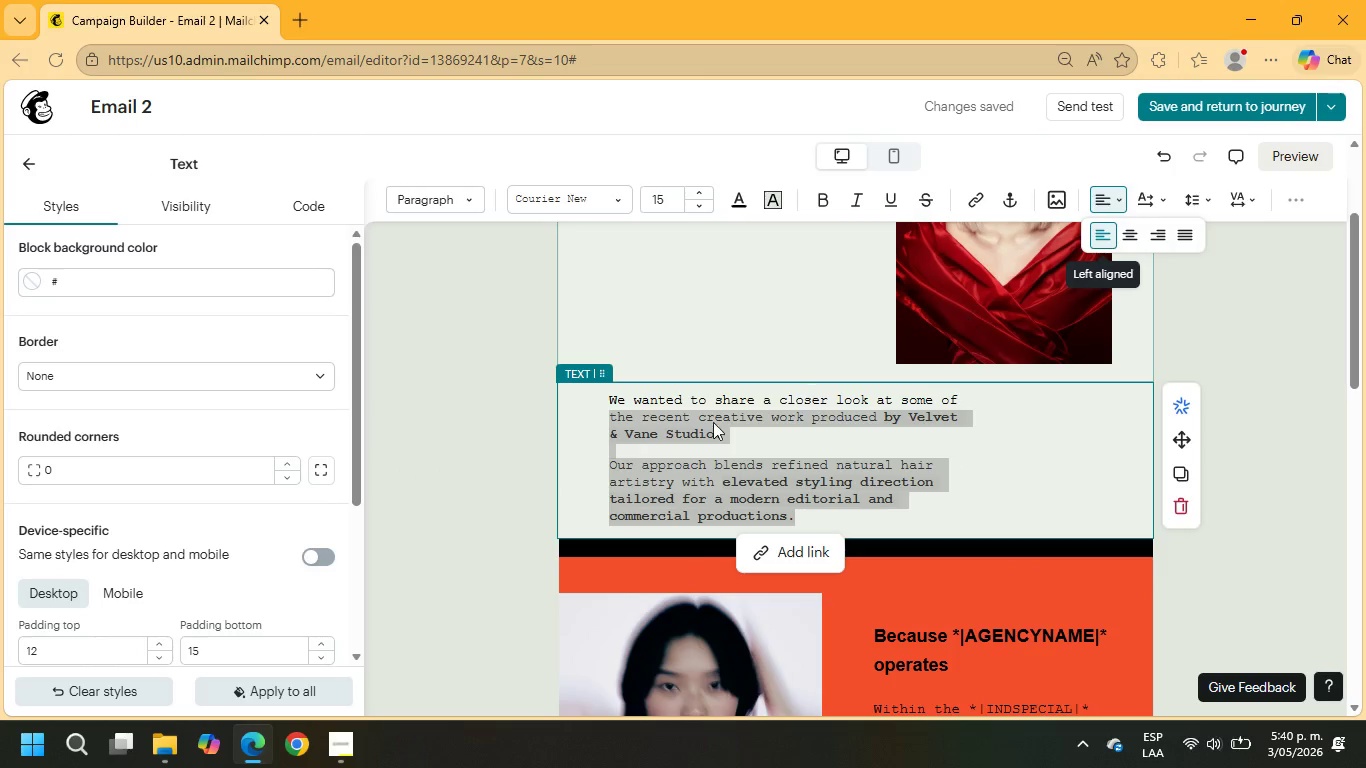 
left_click([706, 425])
 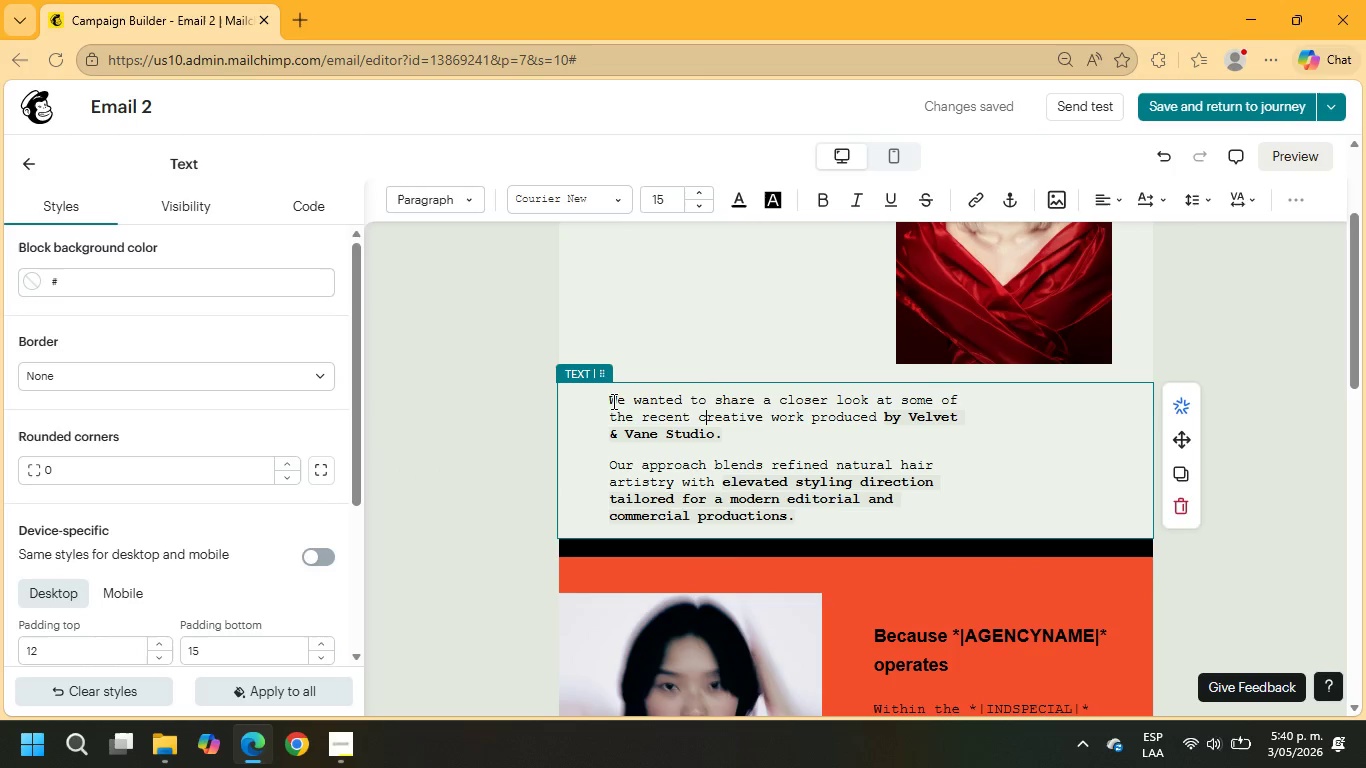 
left_click_drag(start_coordinate=[609, 400], to_coordinate=[800, 519])
 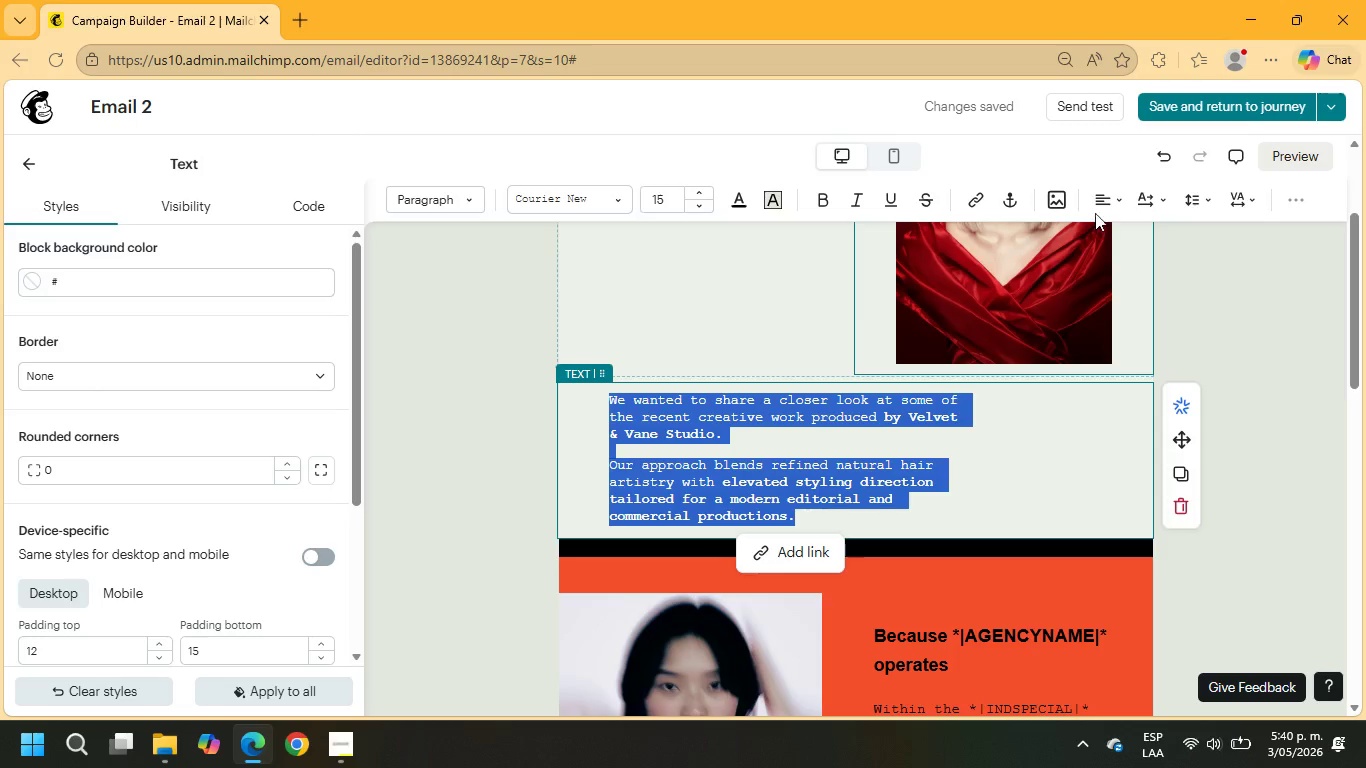 
left_click([1114, 199])
 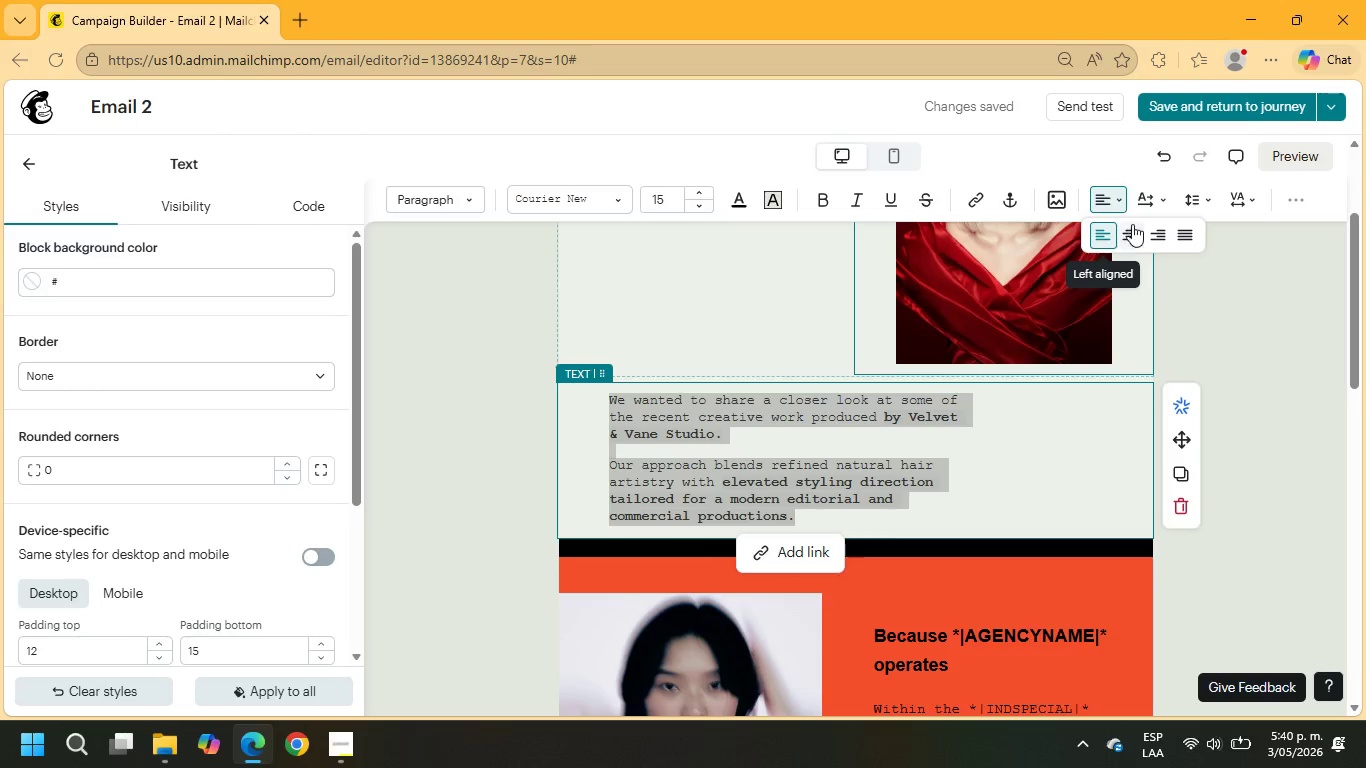 
left_click([1135, 224])
 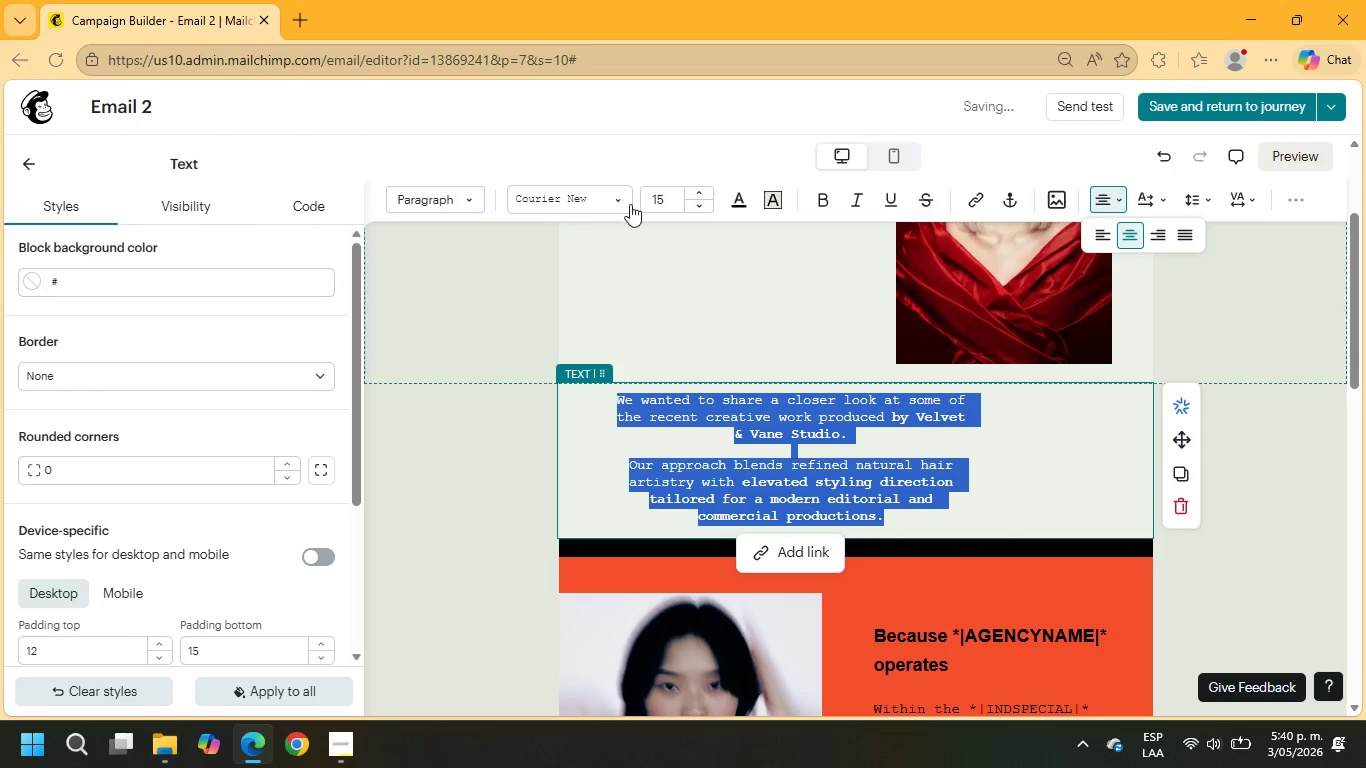 
left_click_drag(start_coordinate=[674, 203], to_coordinate=[643, 204])
 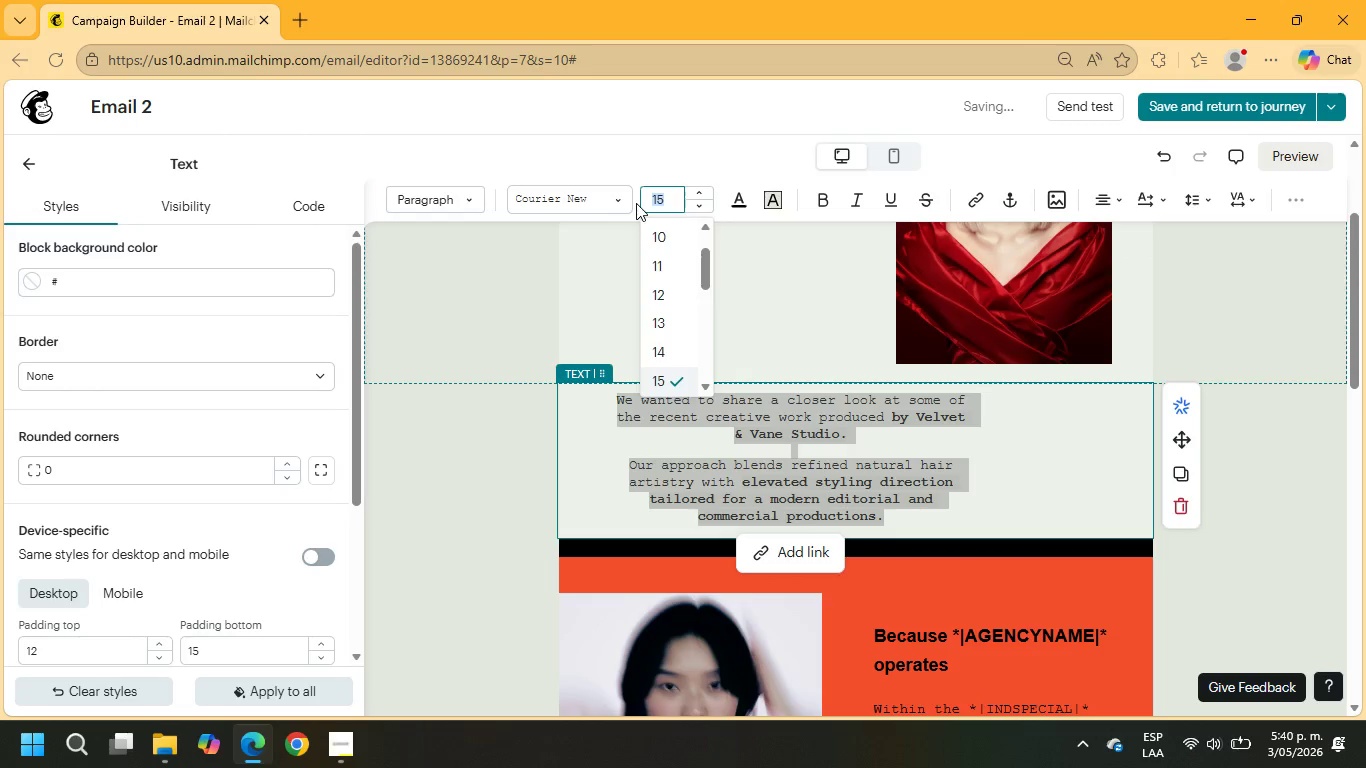 
key(Numpad1)
 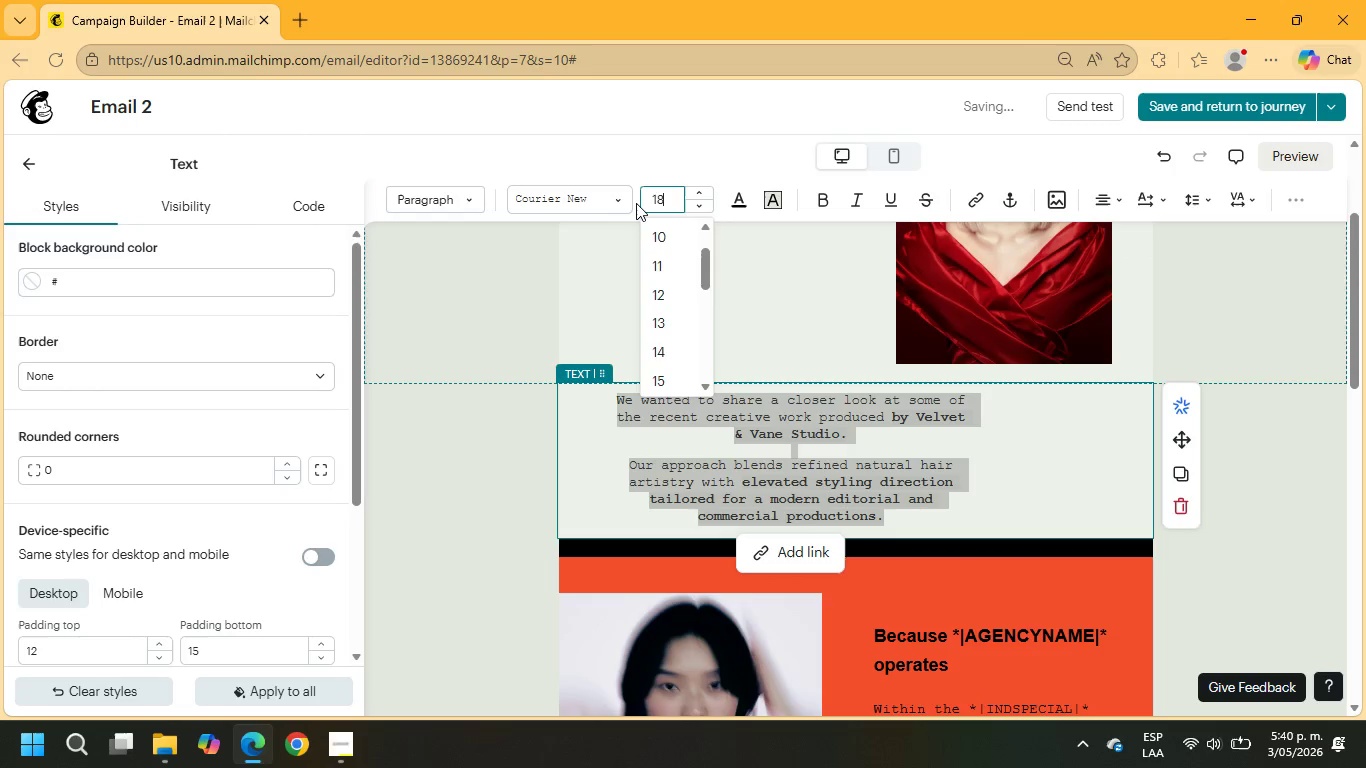 
key(Numpad8)
 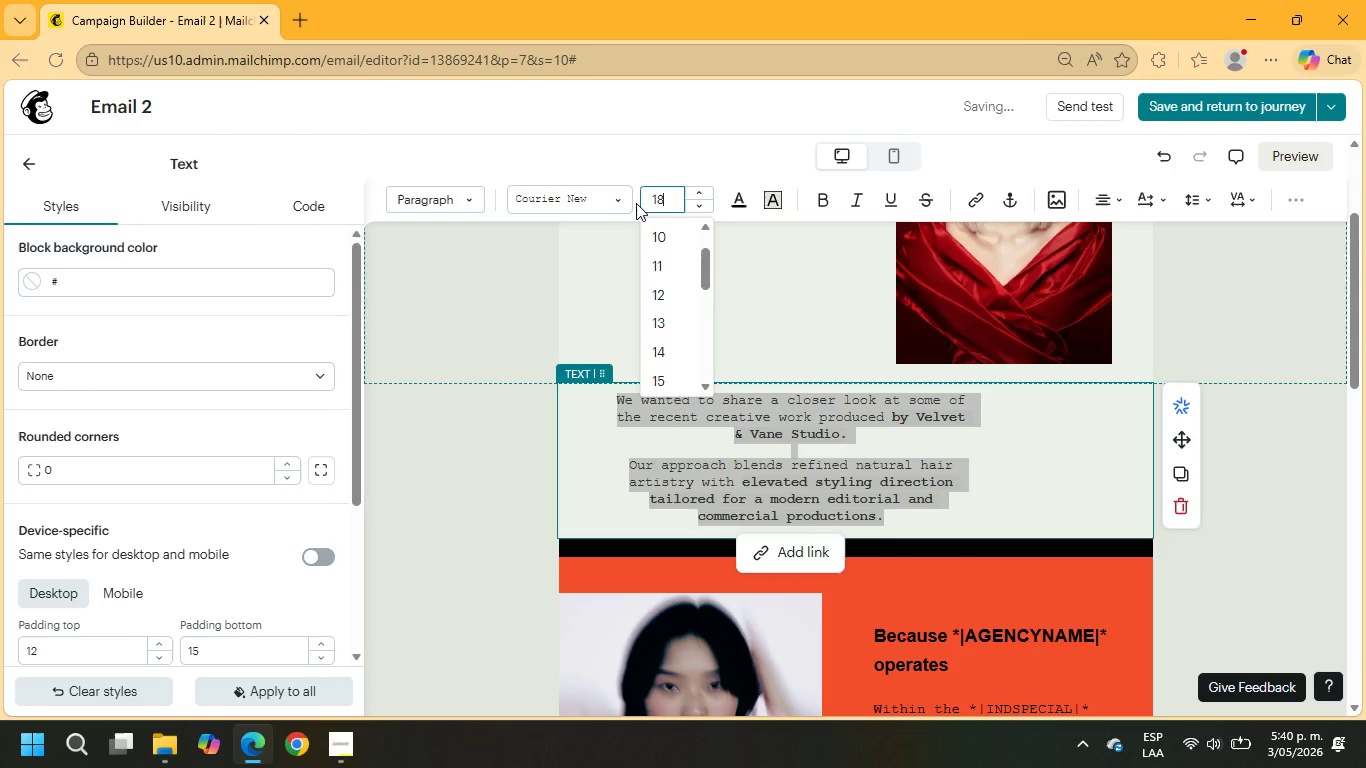 
key(NumpadEnter)
 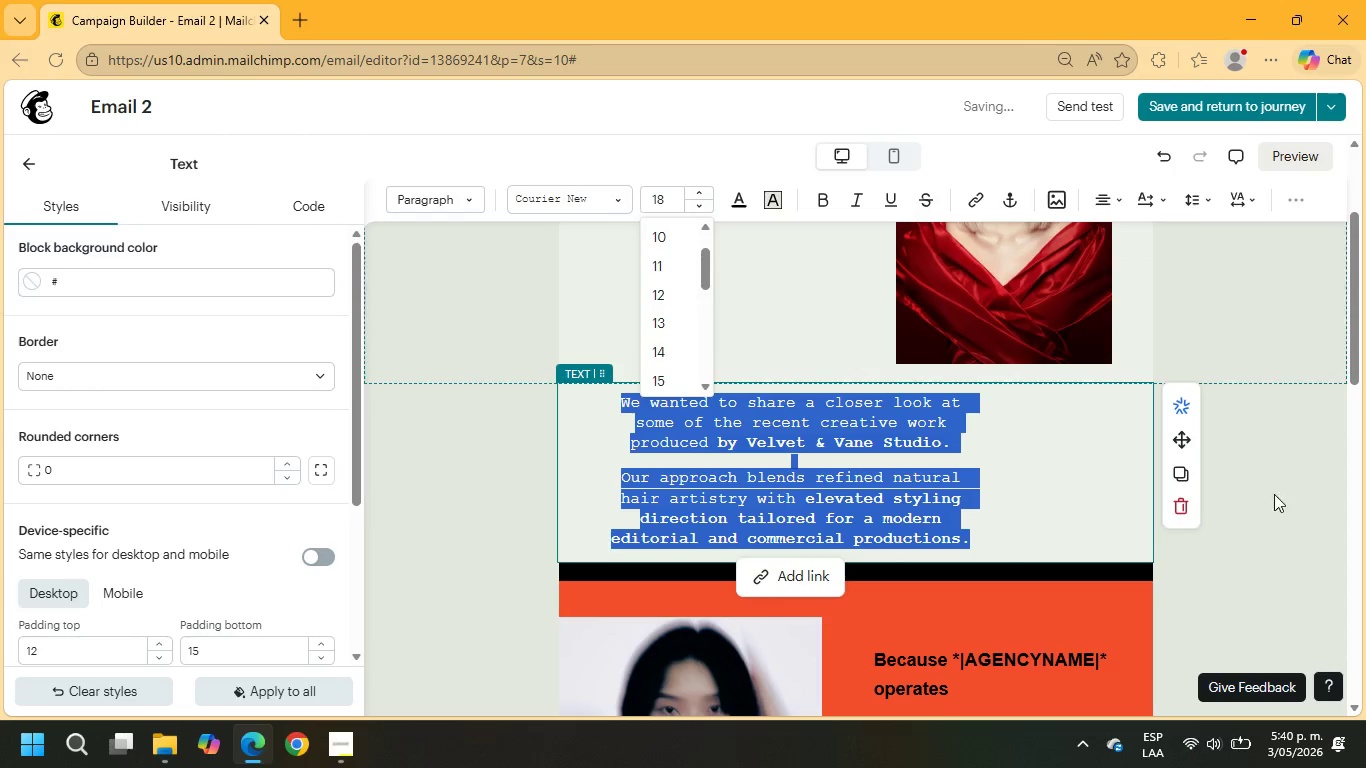 
left_click([1310, 453])
 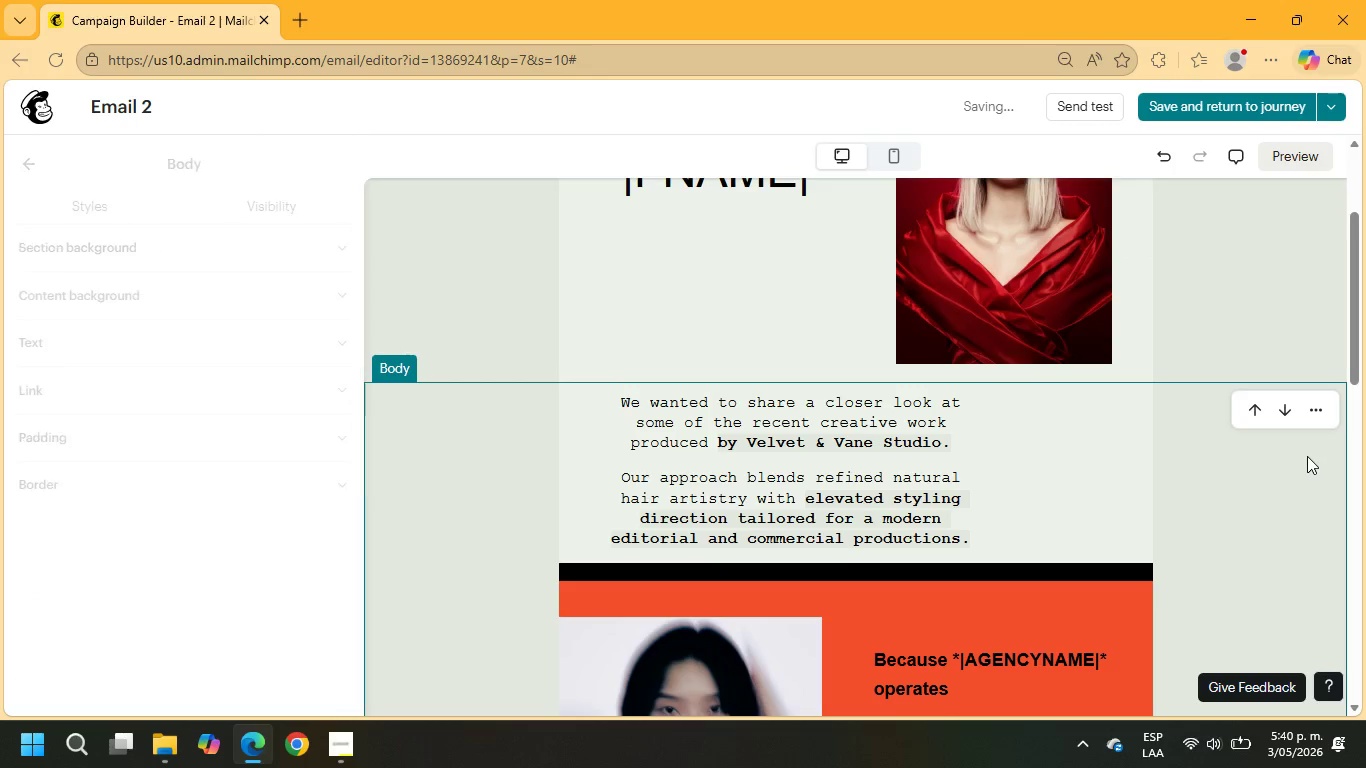 
scroll: coordinate [1307, 455], scroll_direction: down, amount: 14.0
 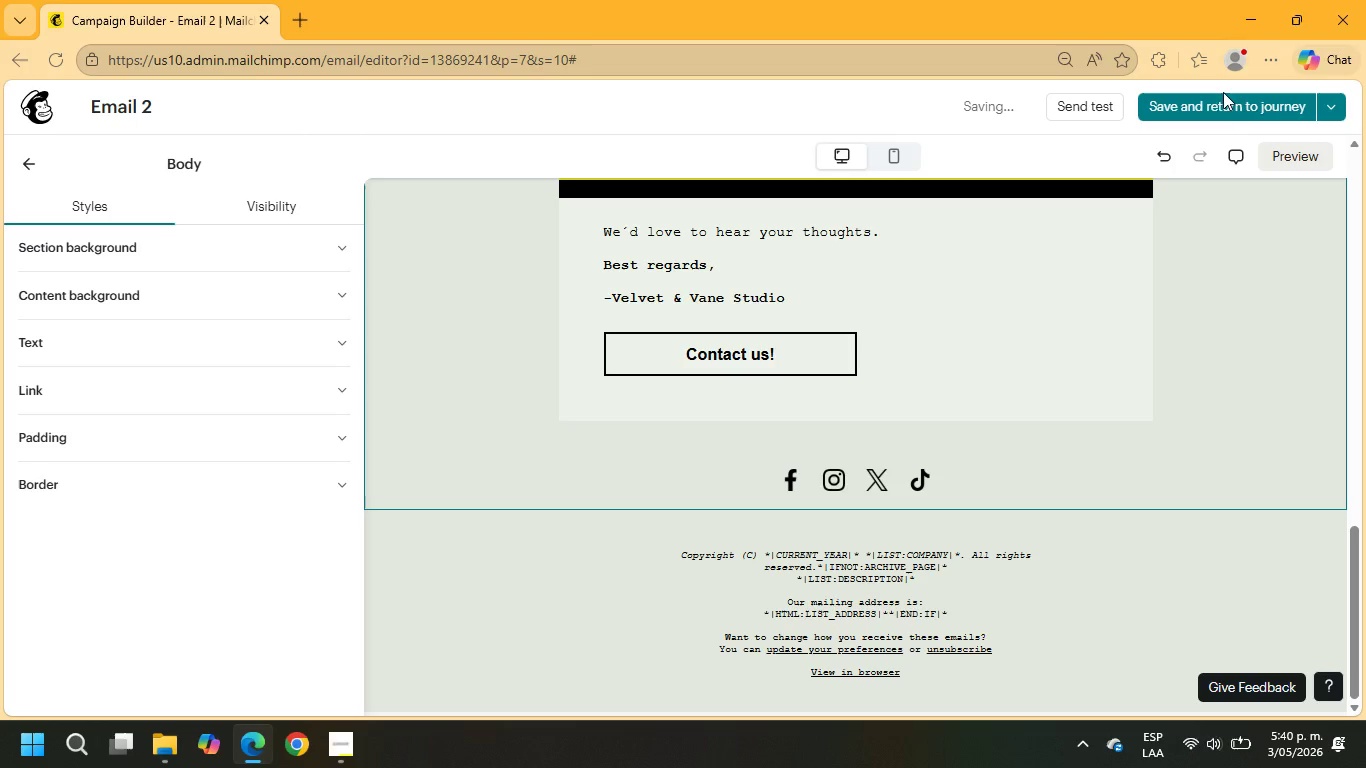 
left_click([1218, 100])
 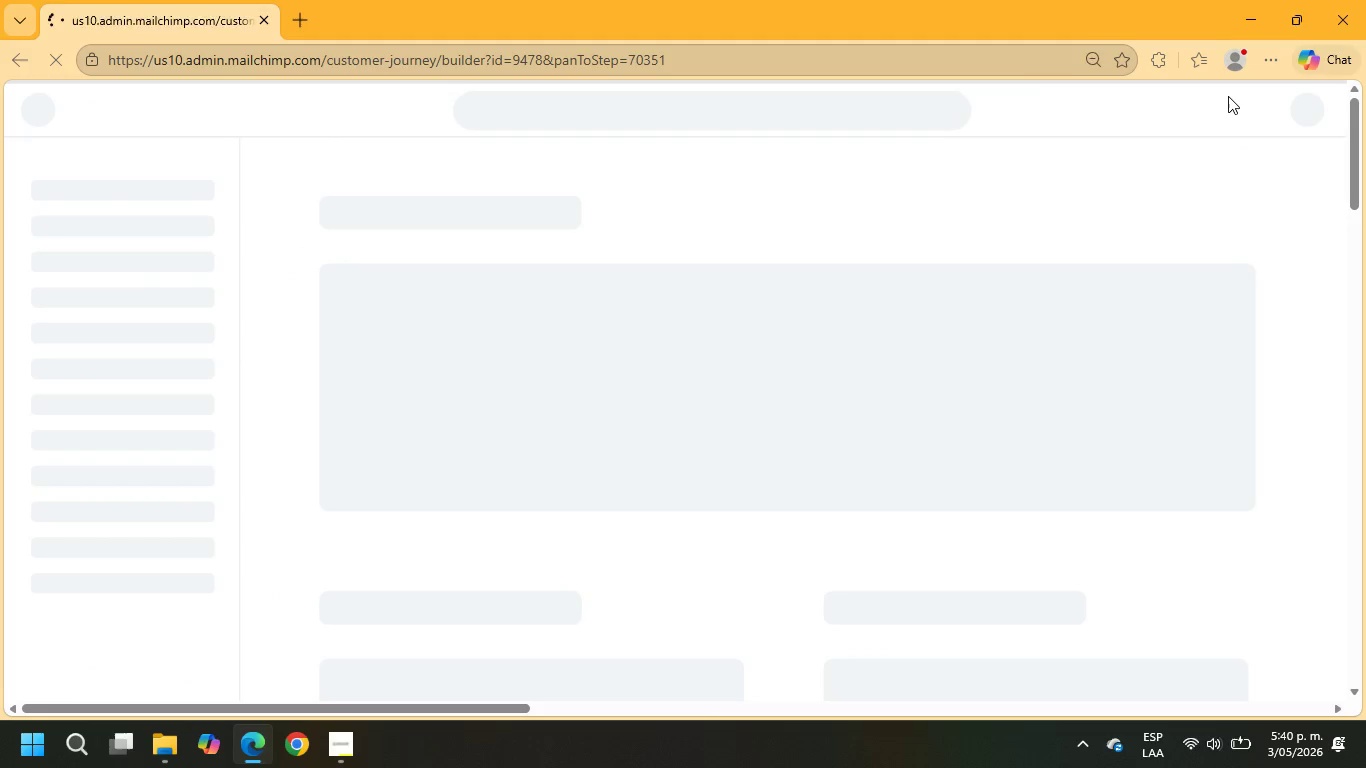 
wait(8.97)
 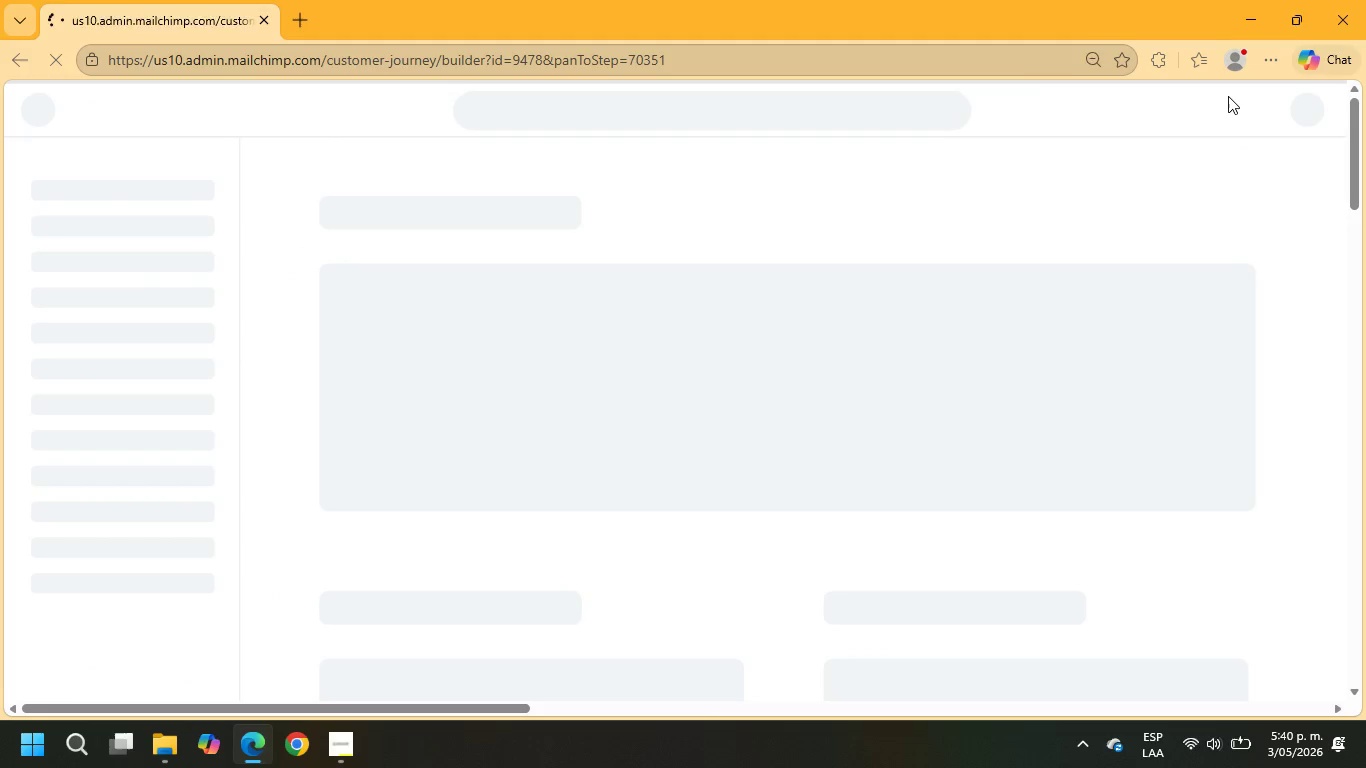 
left_click([917, 524])
 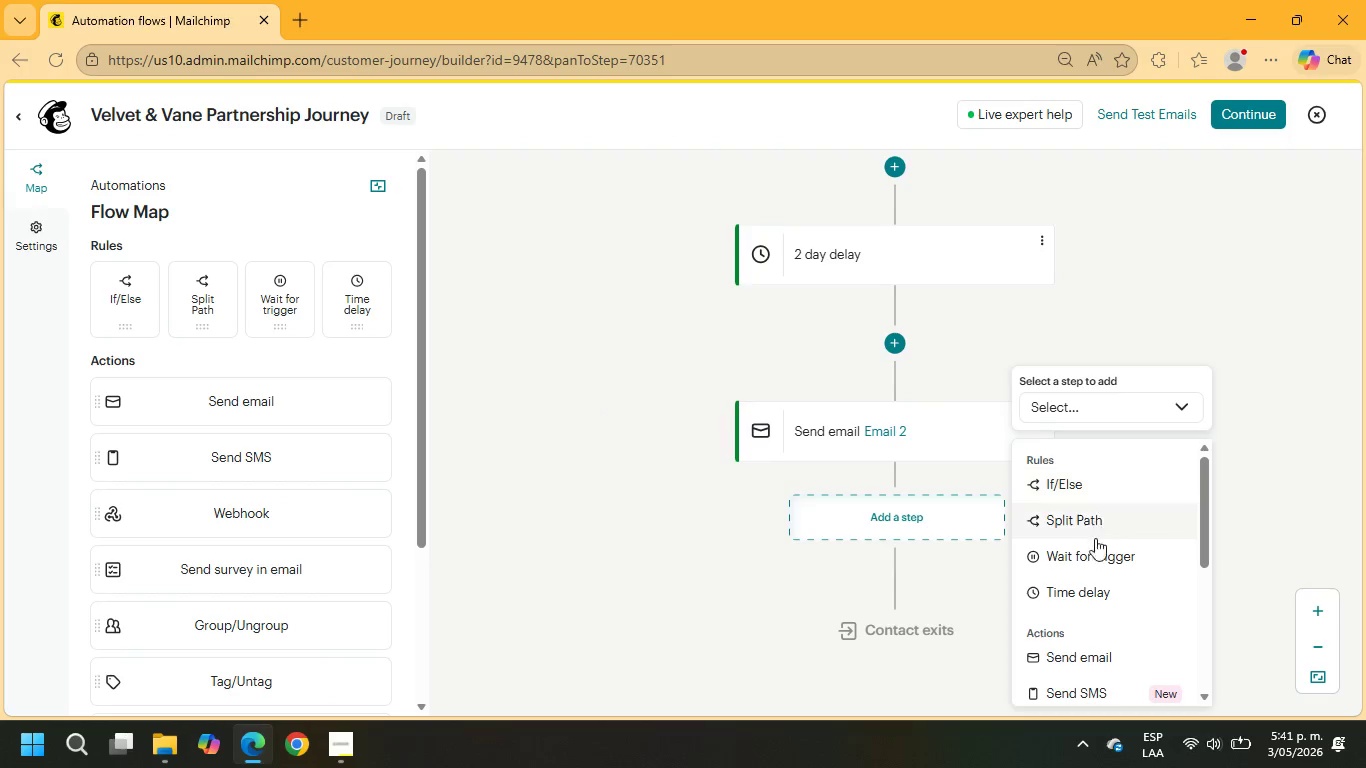 
left_click([1091, 592])
 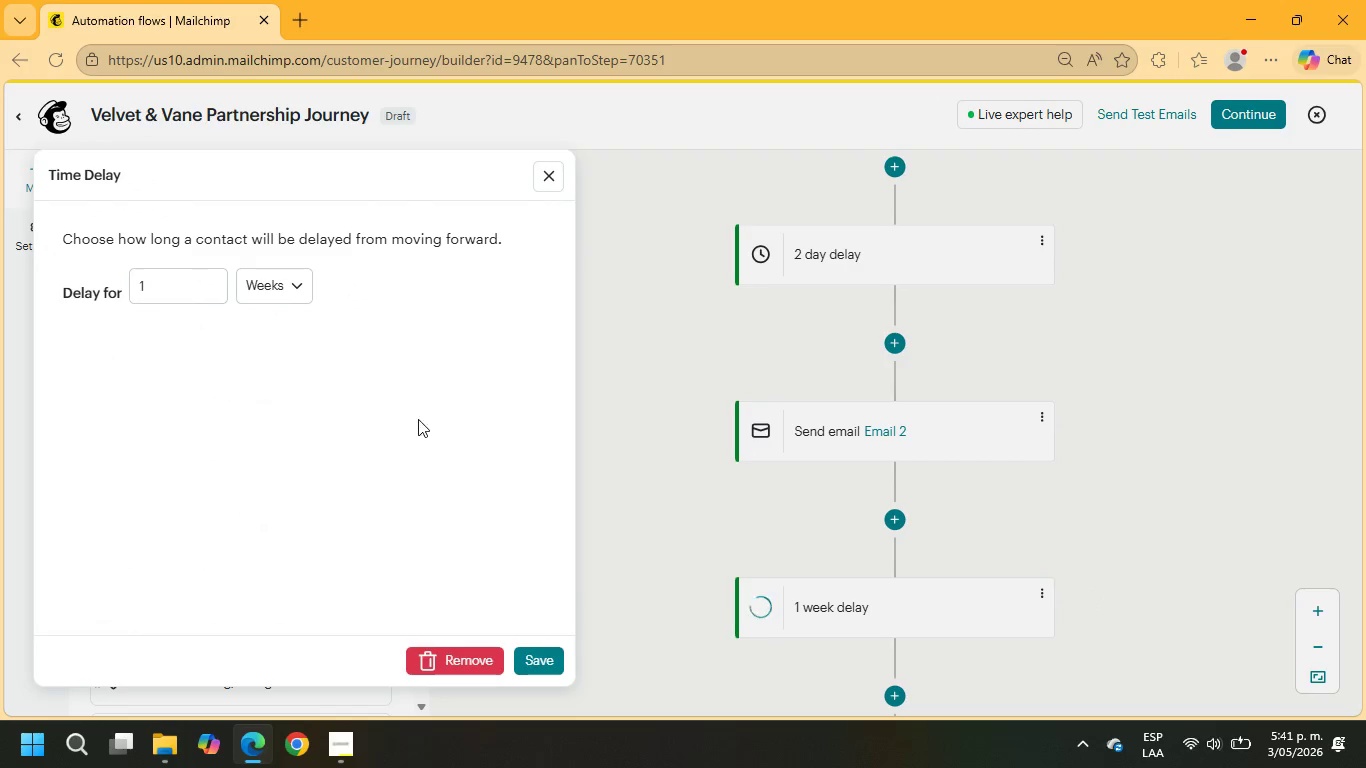 
left_click_drag(start_coordinate=[206, 290], to_coordinate=[100, 284])
 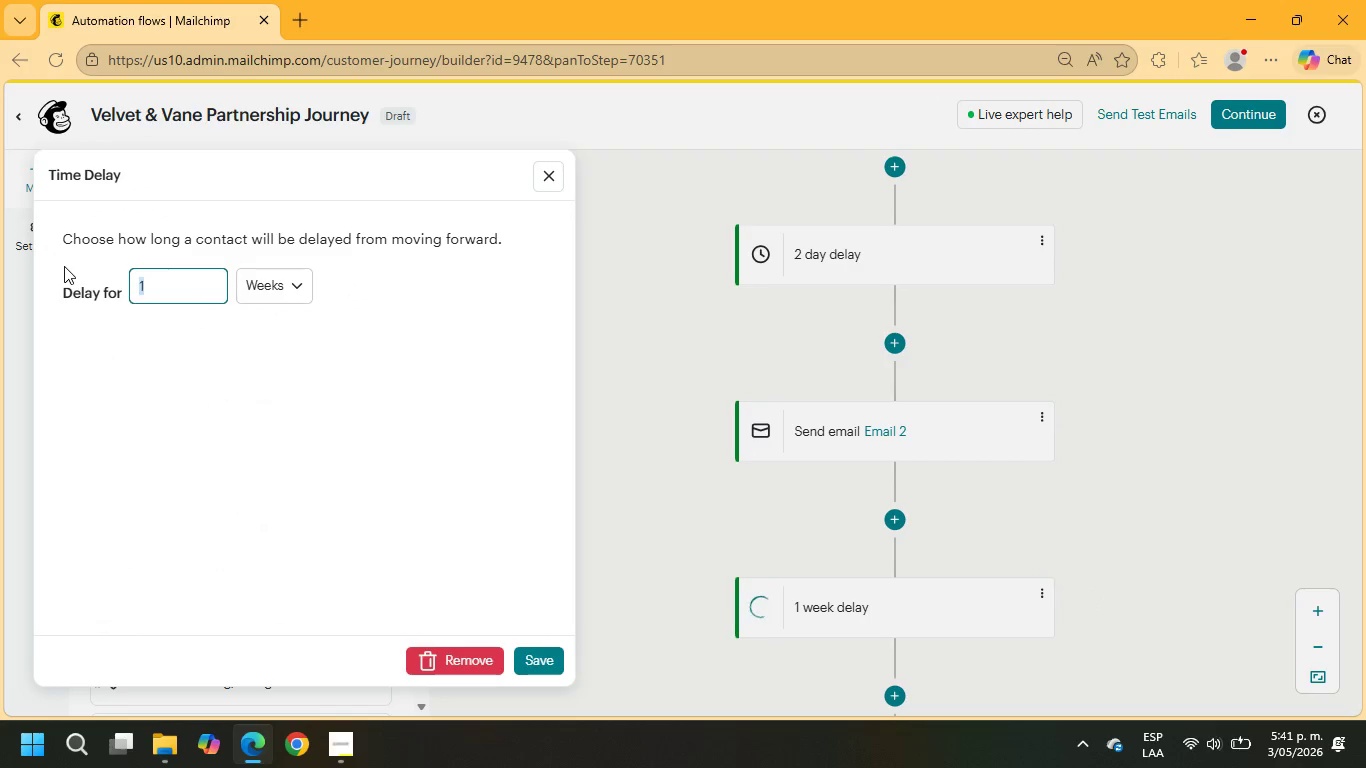 
key(Numpad3)
 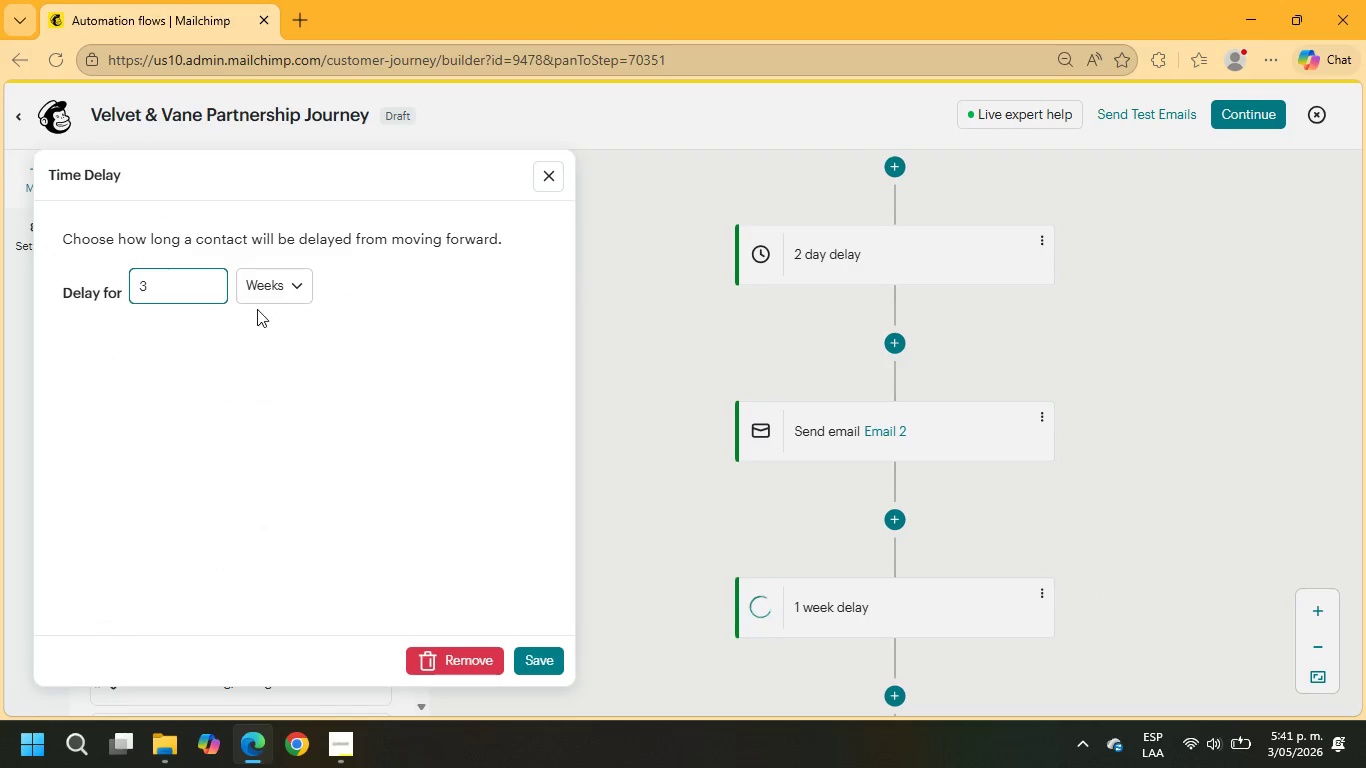 
left_click([258, 291])
 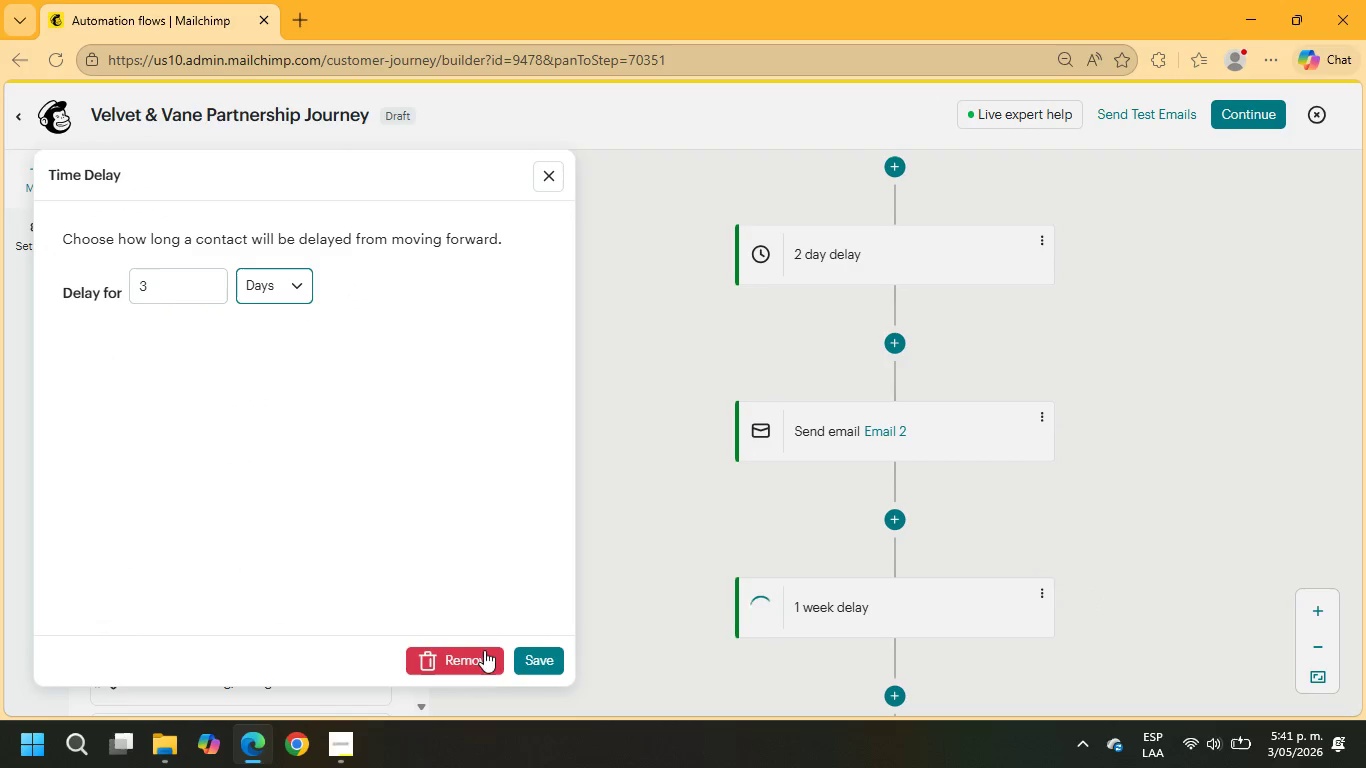 
left_click([534, 663])
 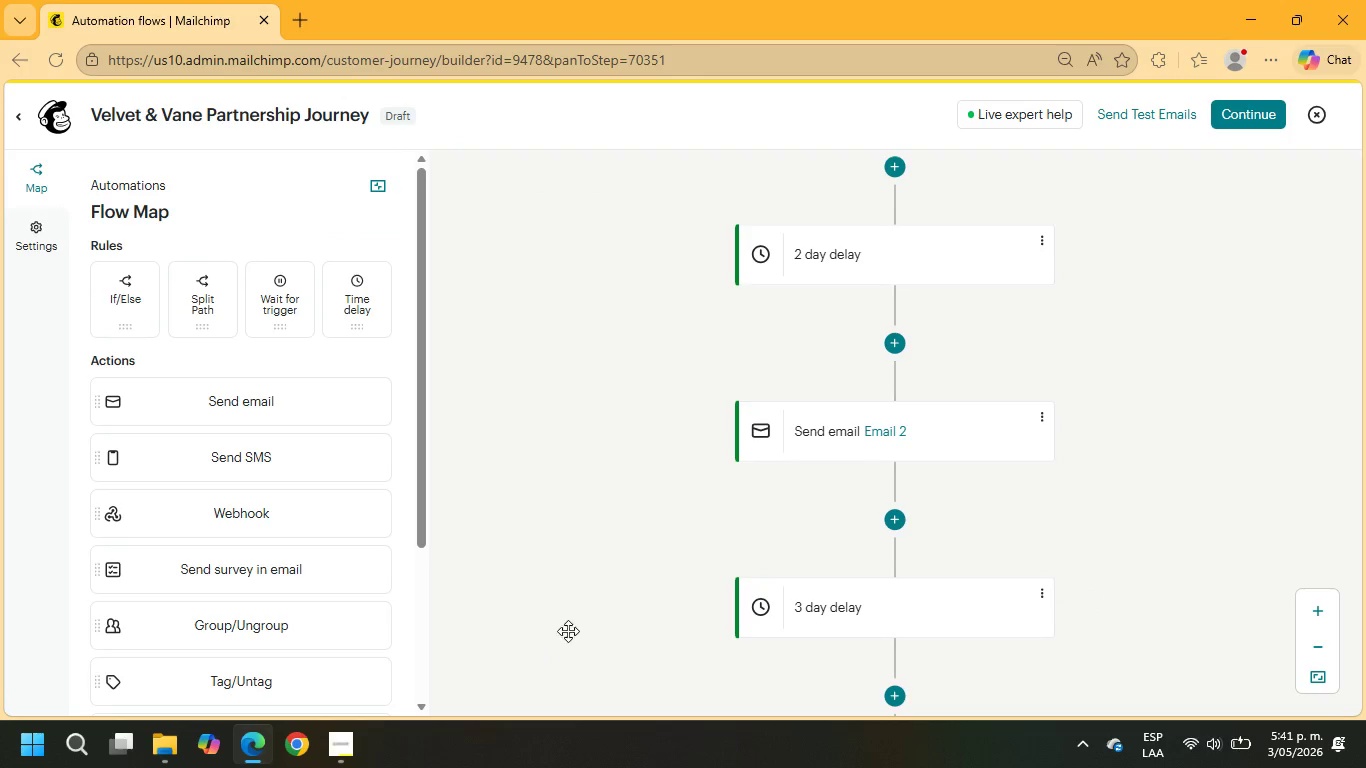 
scroll: coordinate [730, 493], scroll_direction: down, amount: 2.0
 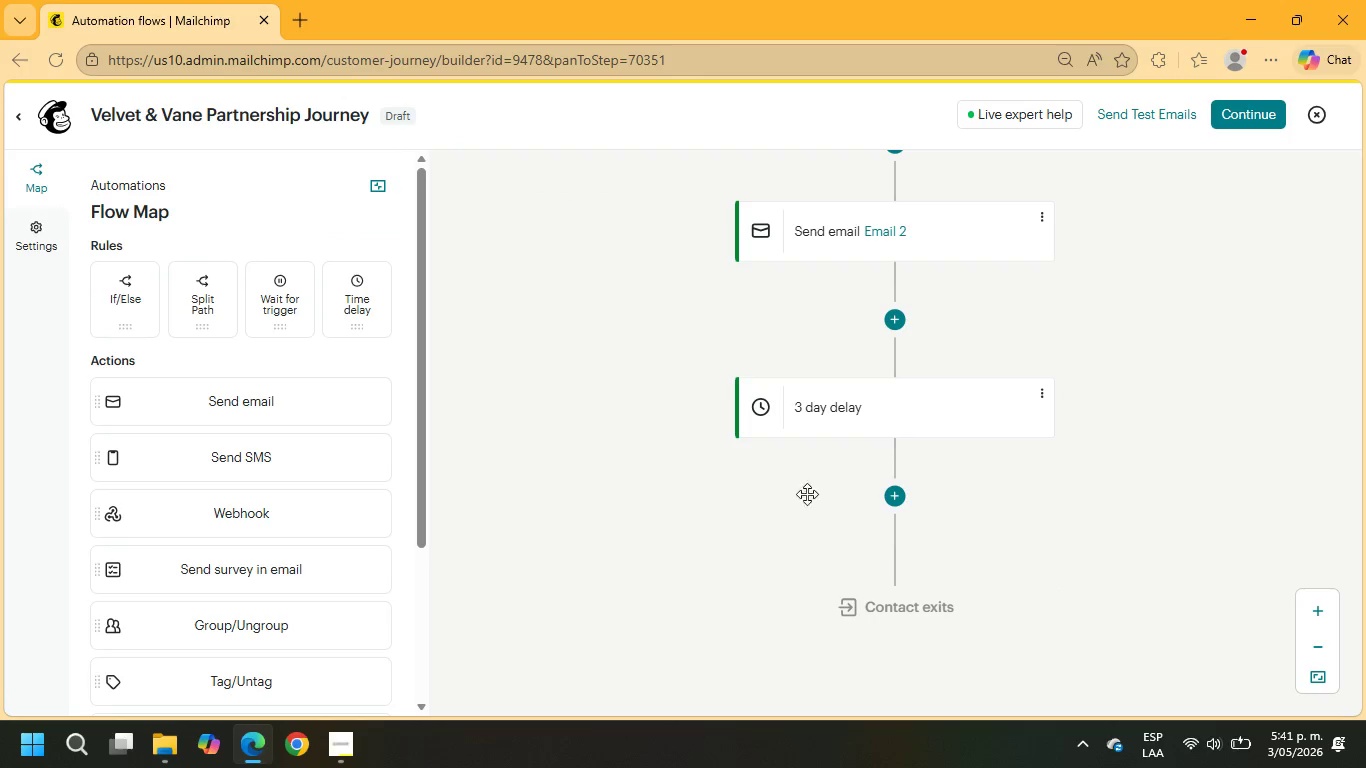 
mouse_move([879, 488])
 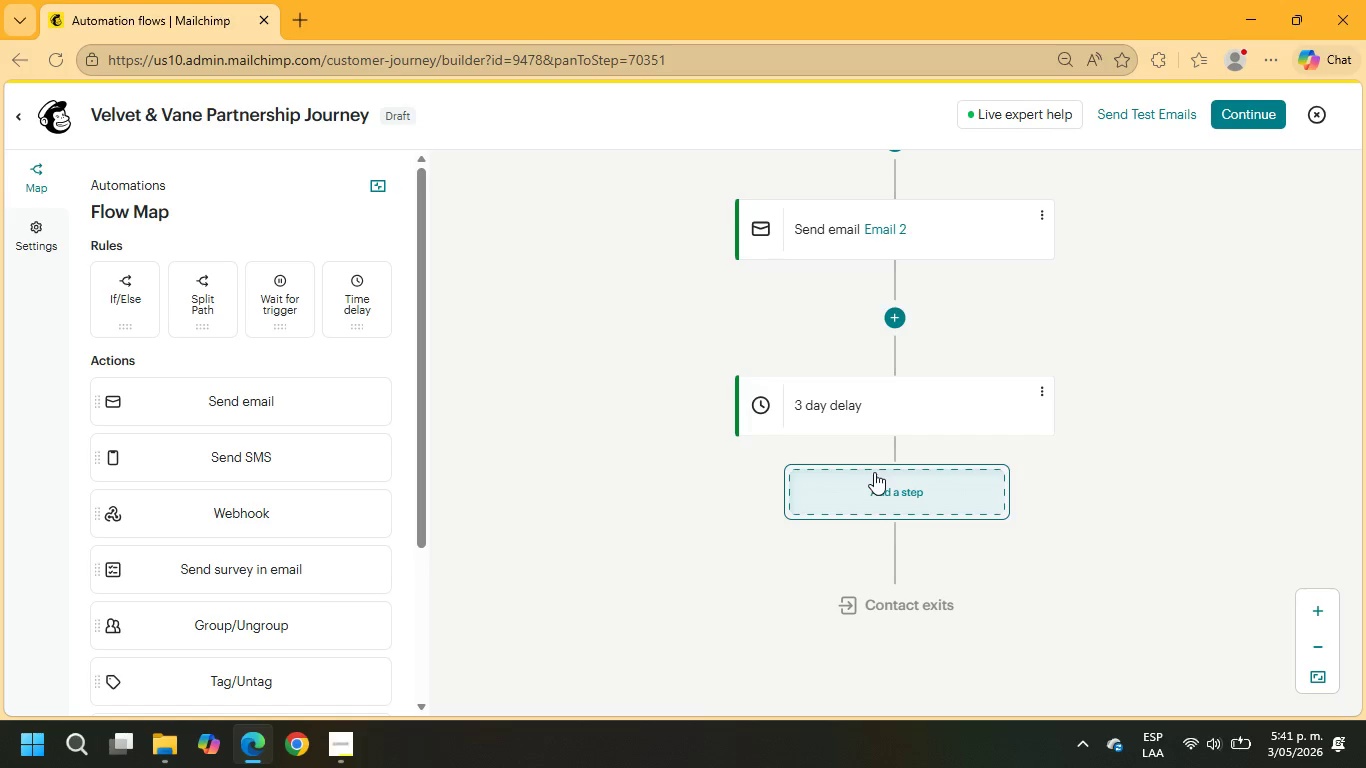 
left_click([868, 487])
 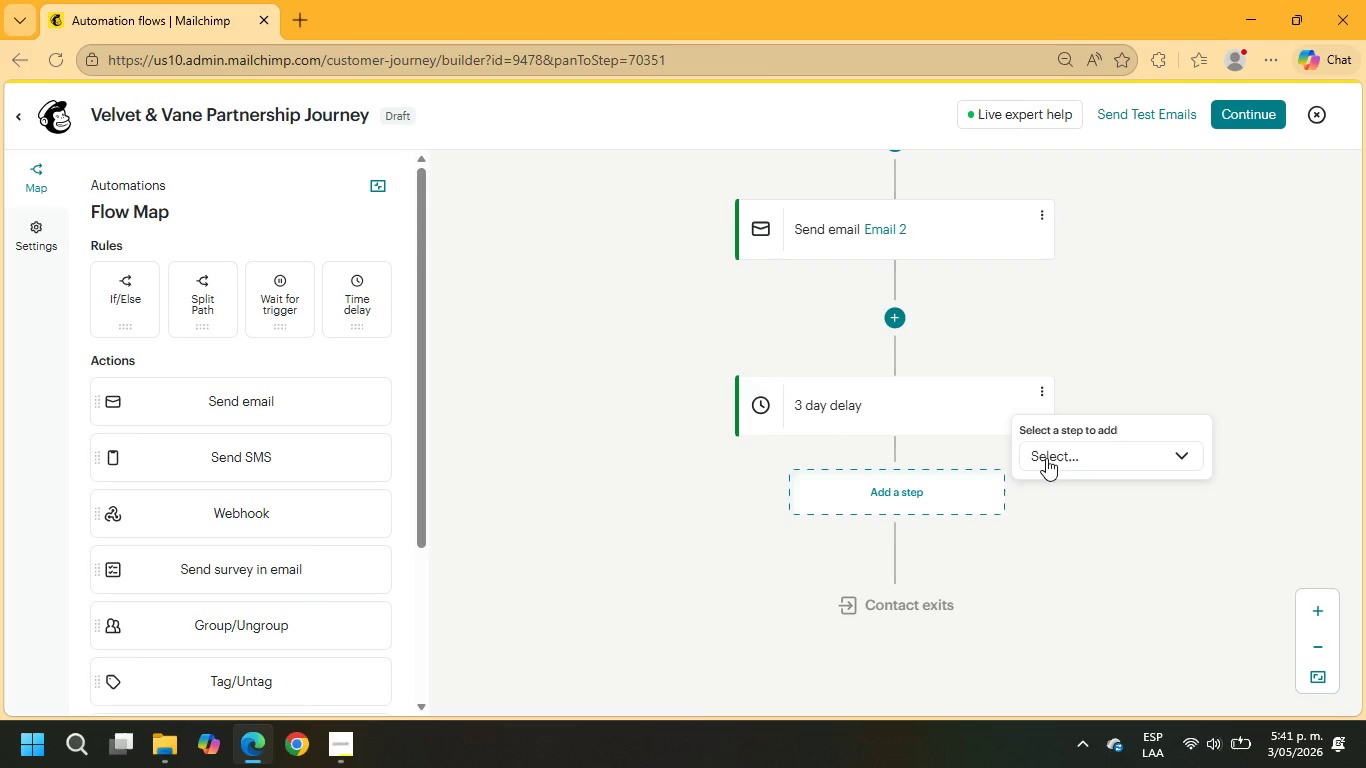 
left_click([1053, 452])
 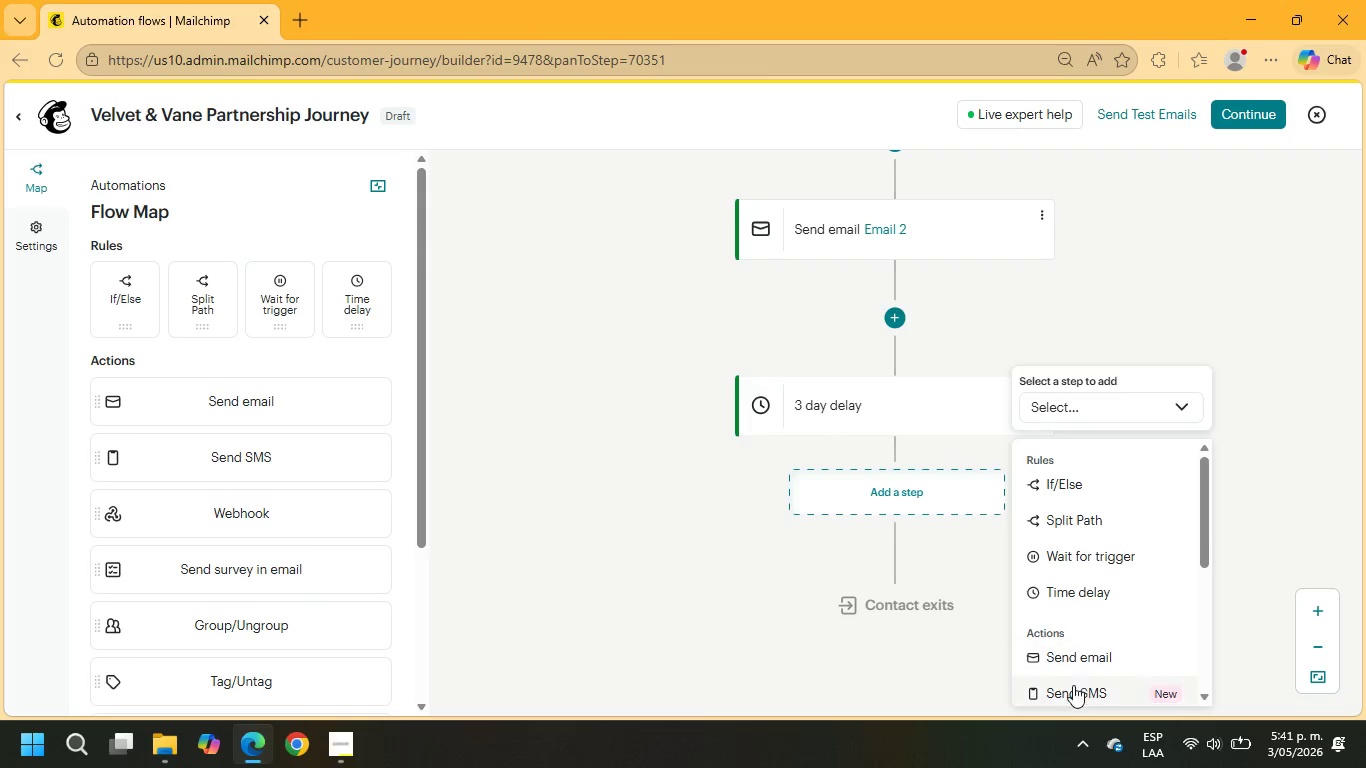 
left_click([1064, 648])
 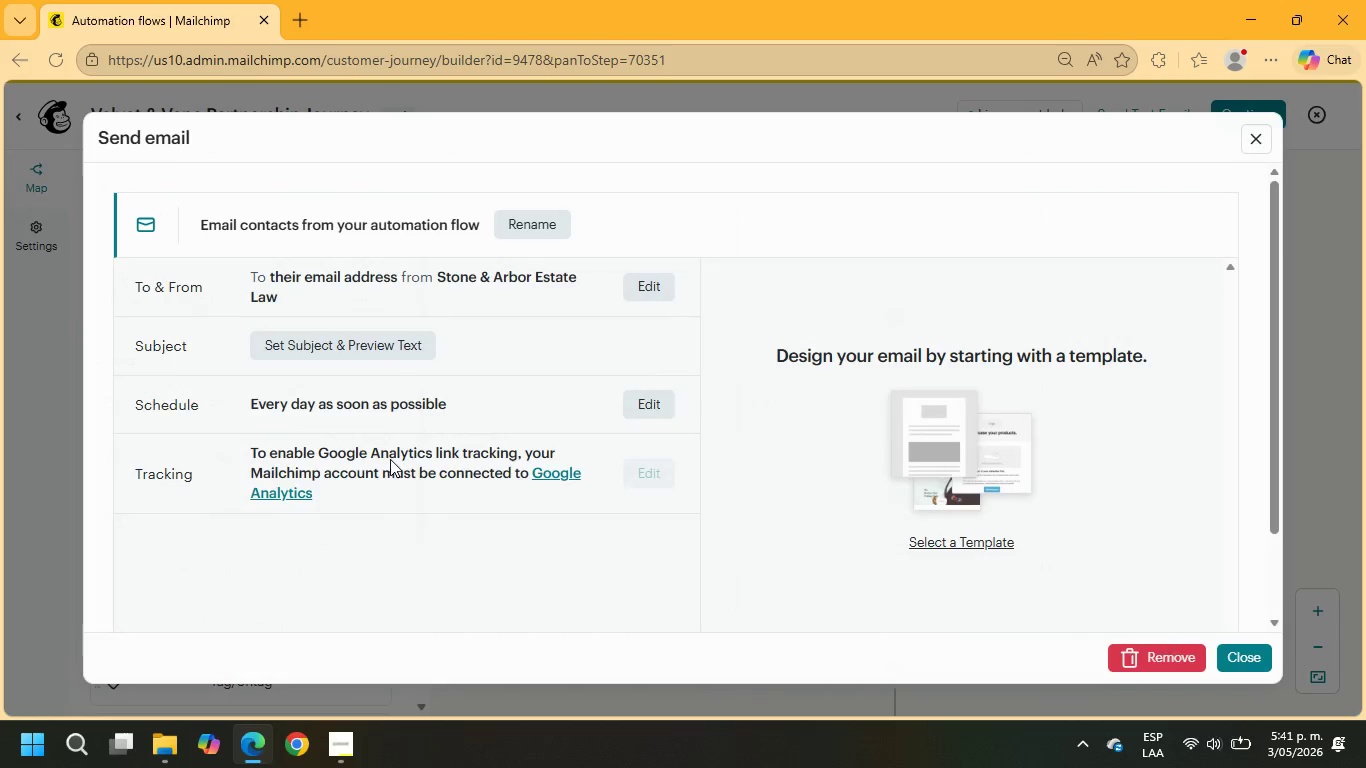 
left_click([538, 224])
 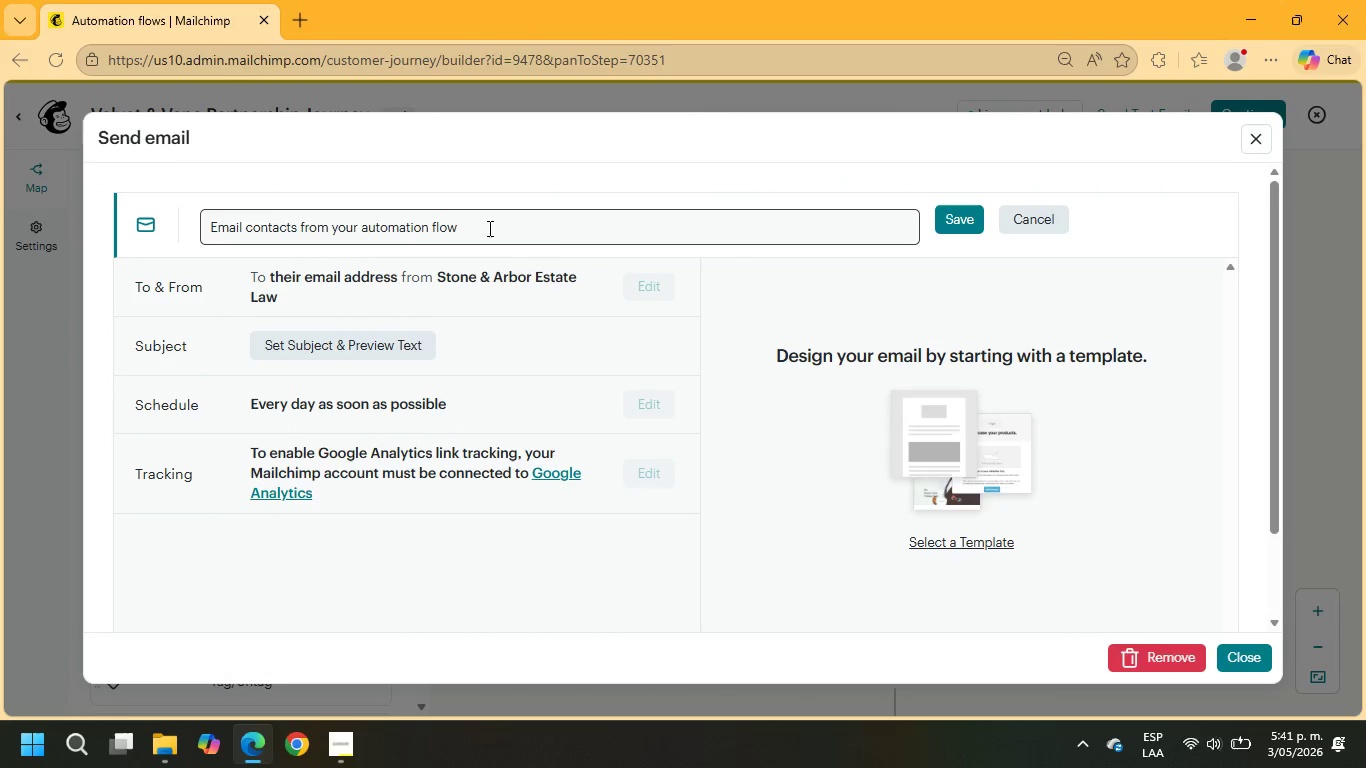 
left_click_drag(start_coordinate=[489, 228], to_coordinate=[250, 227])
 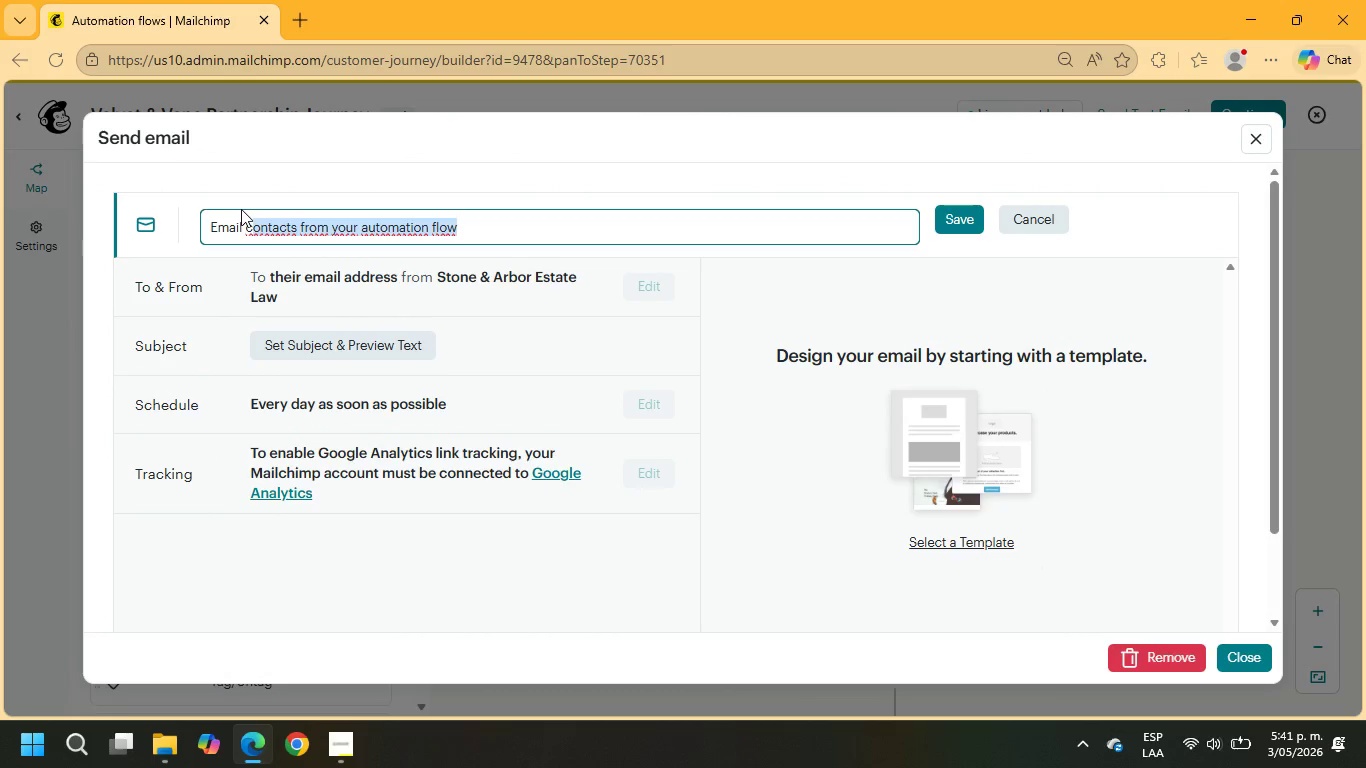 
key(3)
 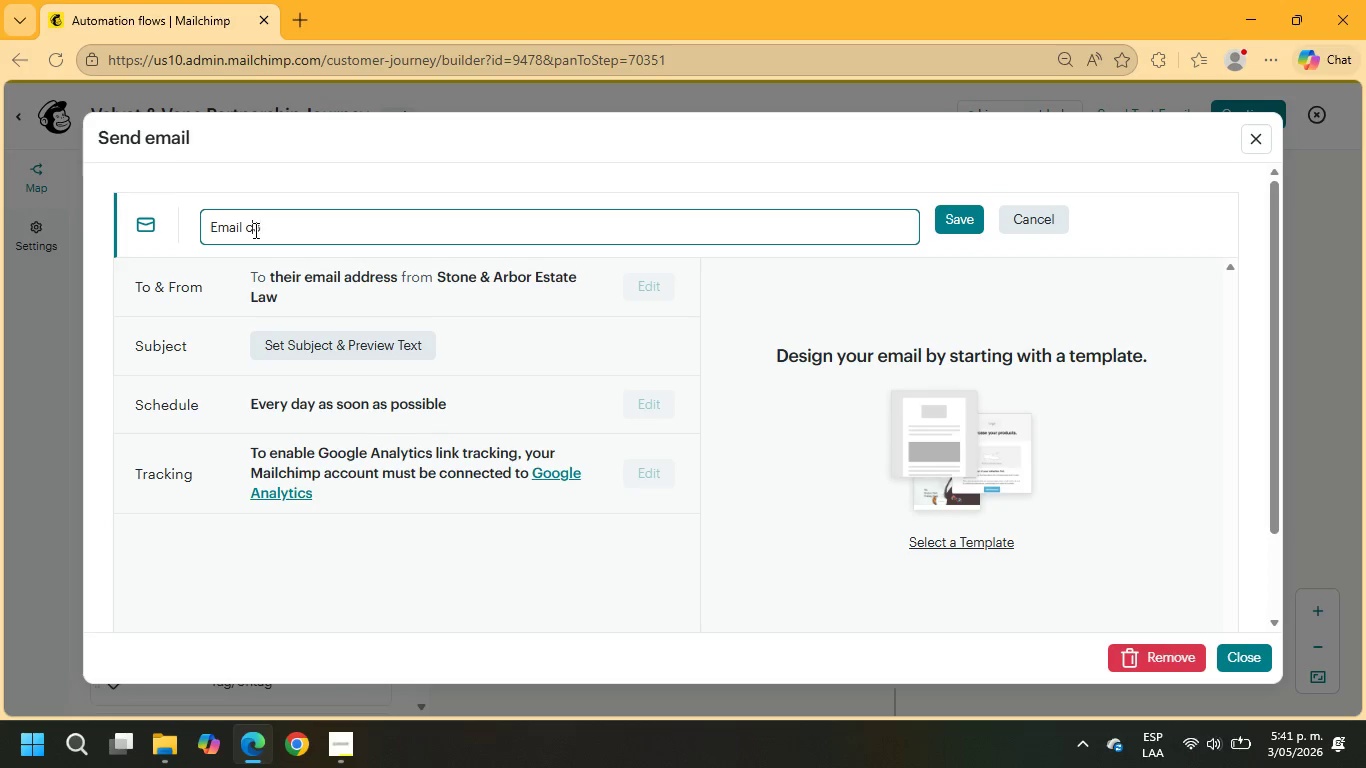 
key(Backspace)
 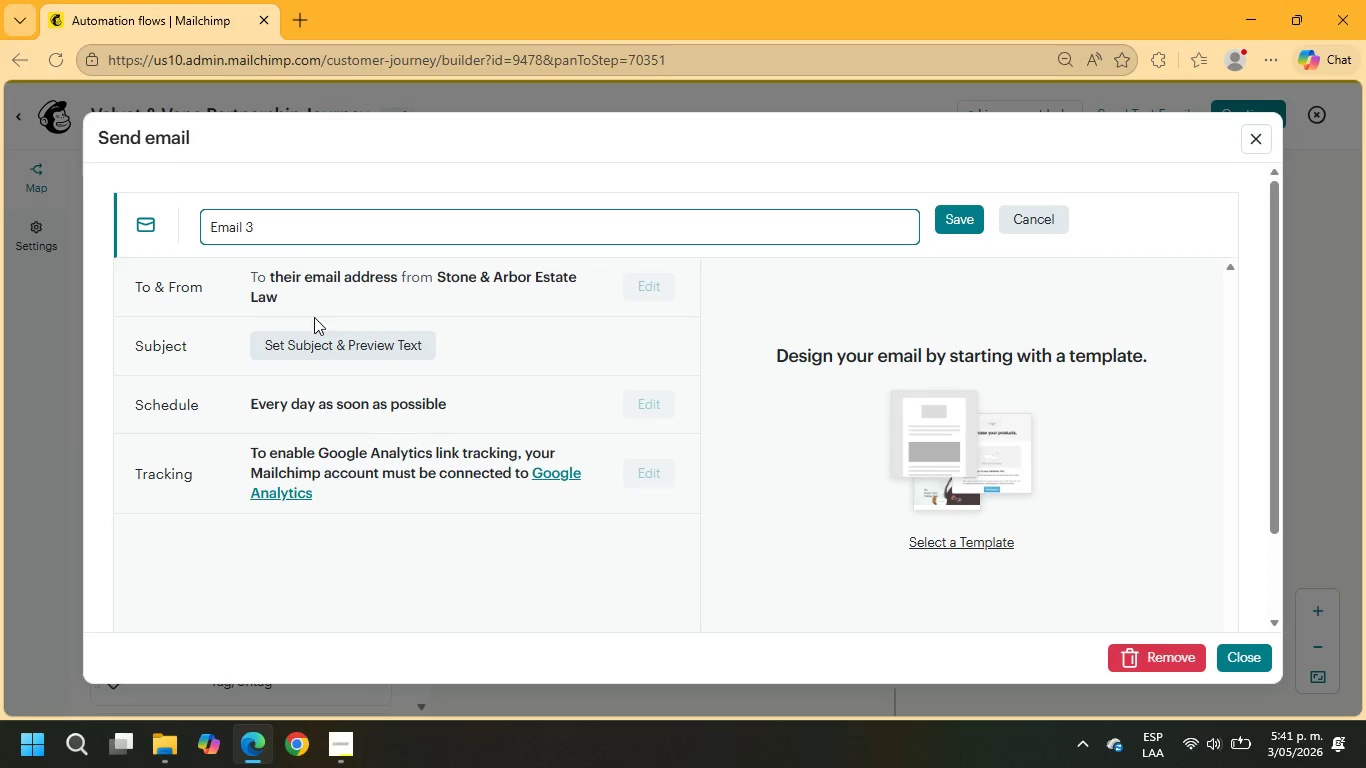 
left_click([319, 337])
 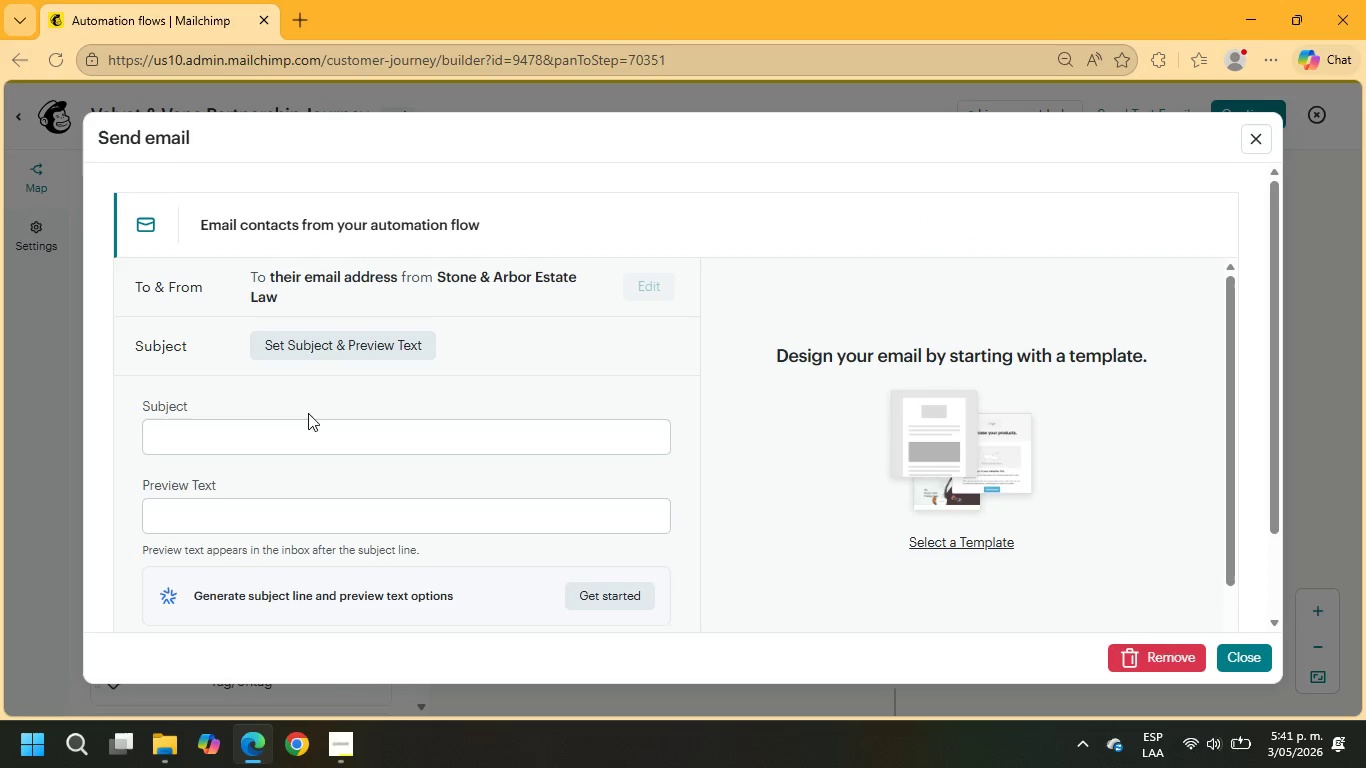 
left_click([273, 426])
 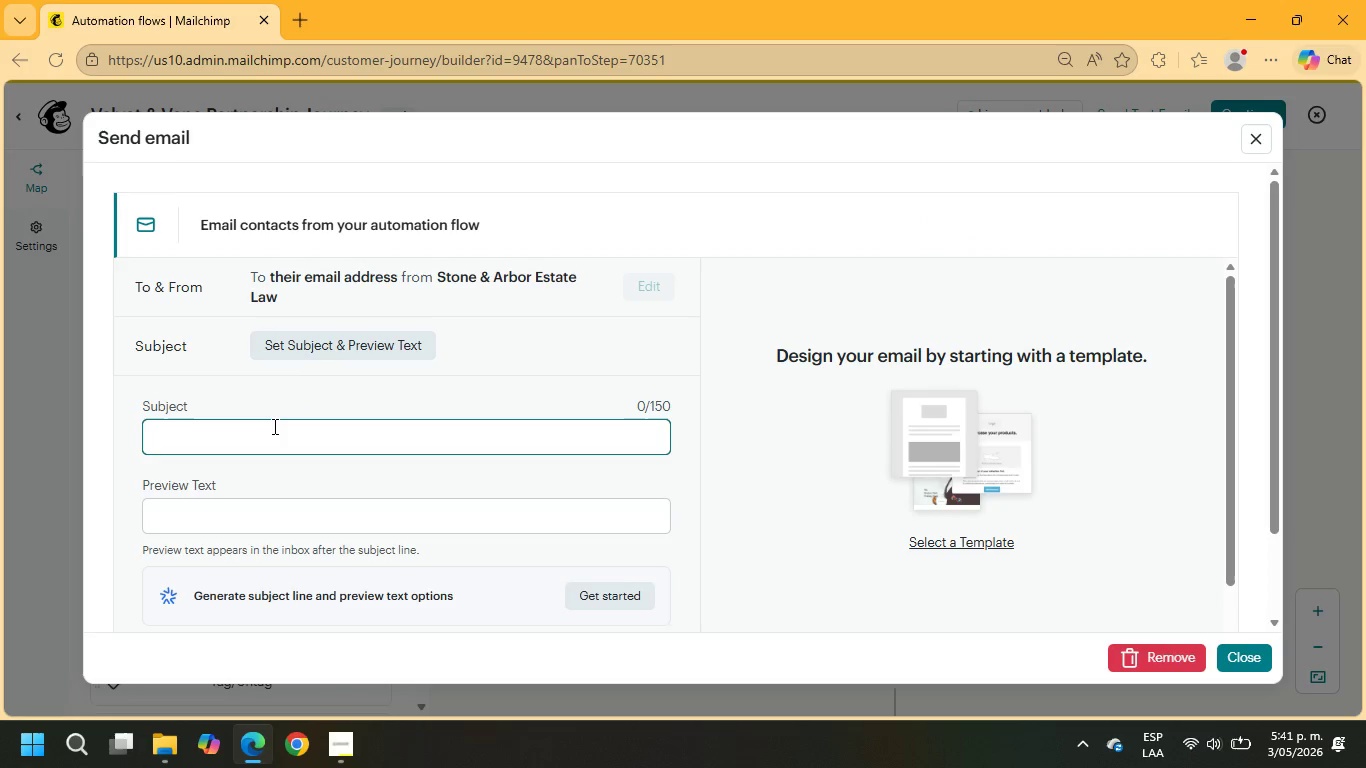 
type(preferred partnership rates for sleected agencies)
 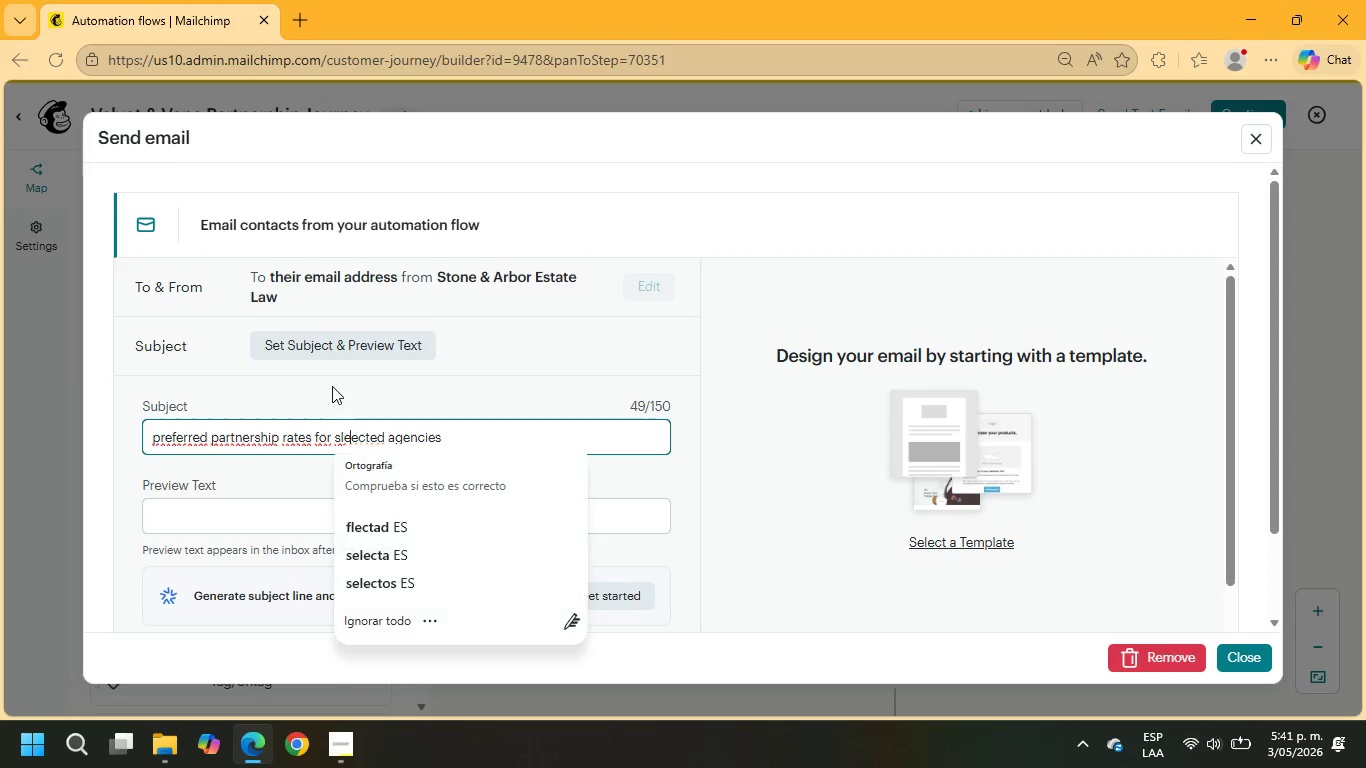 
key(Backspace)
key(Backspace)
type(el)
 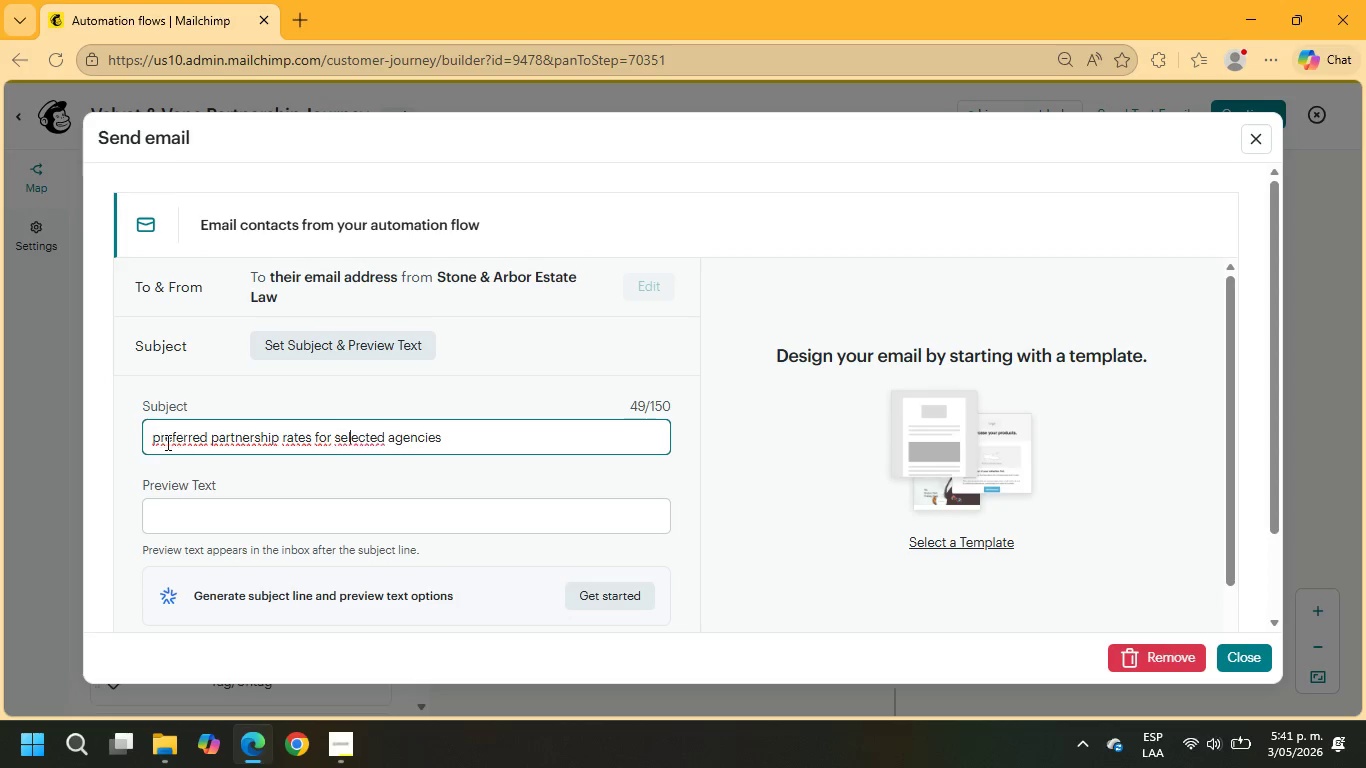 
left_click([158, 438])
 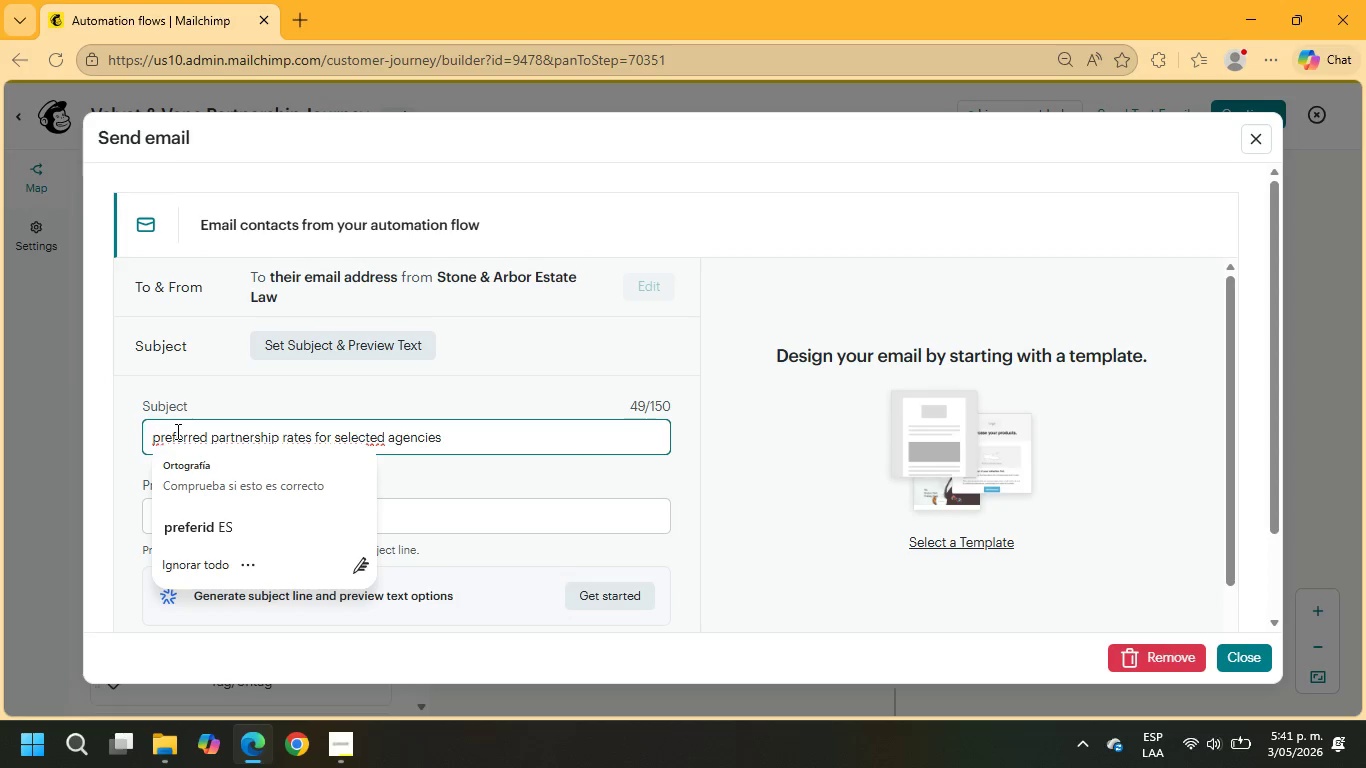 
key(Backspace)
 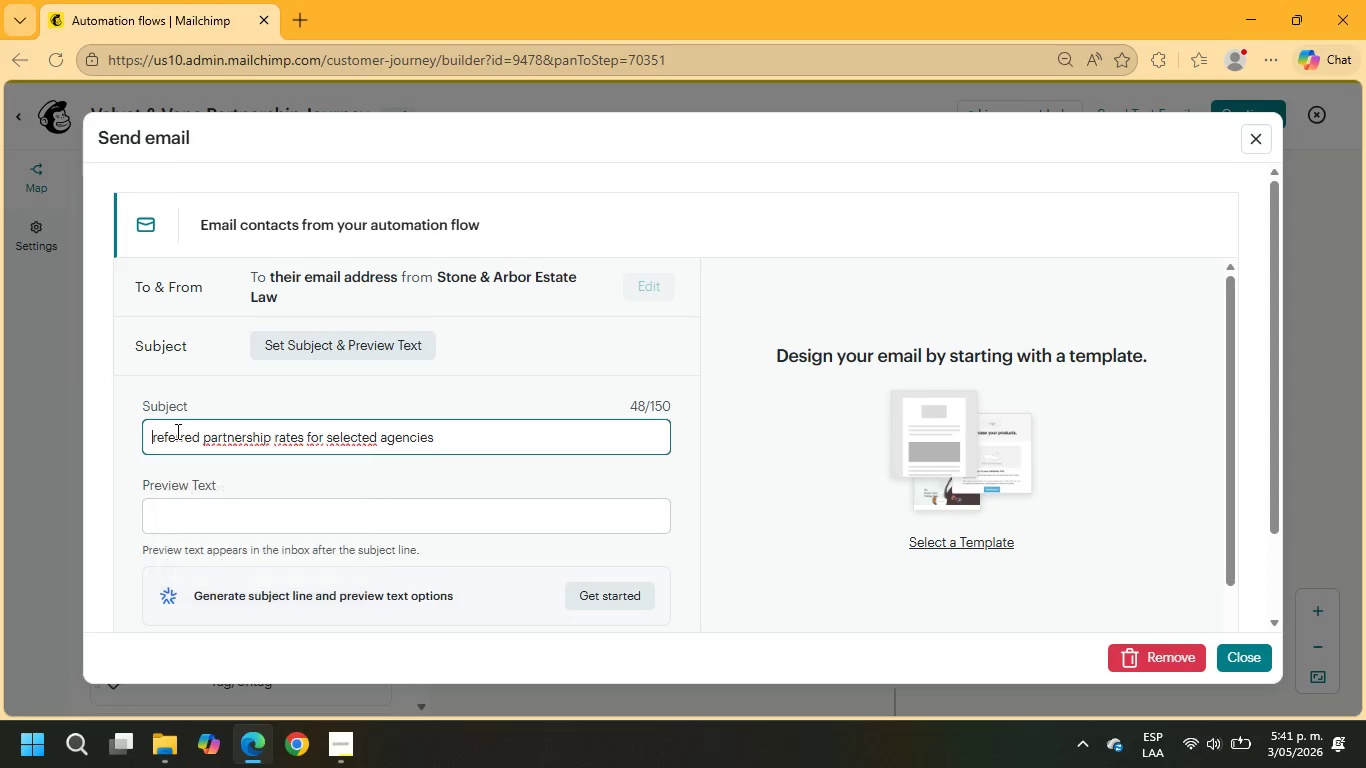 
key(Shift+P)
 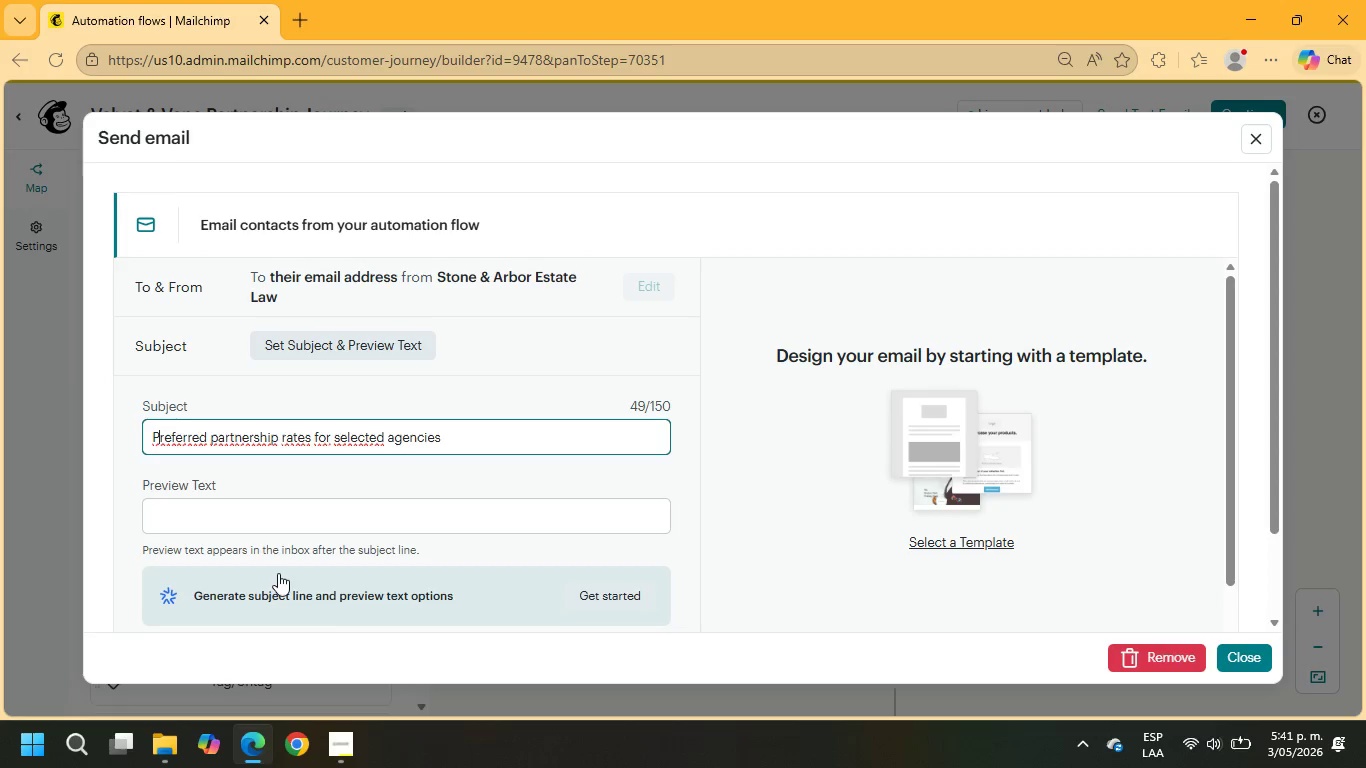 
left_click([286, 520])
 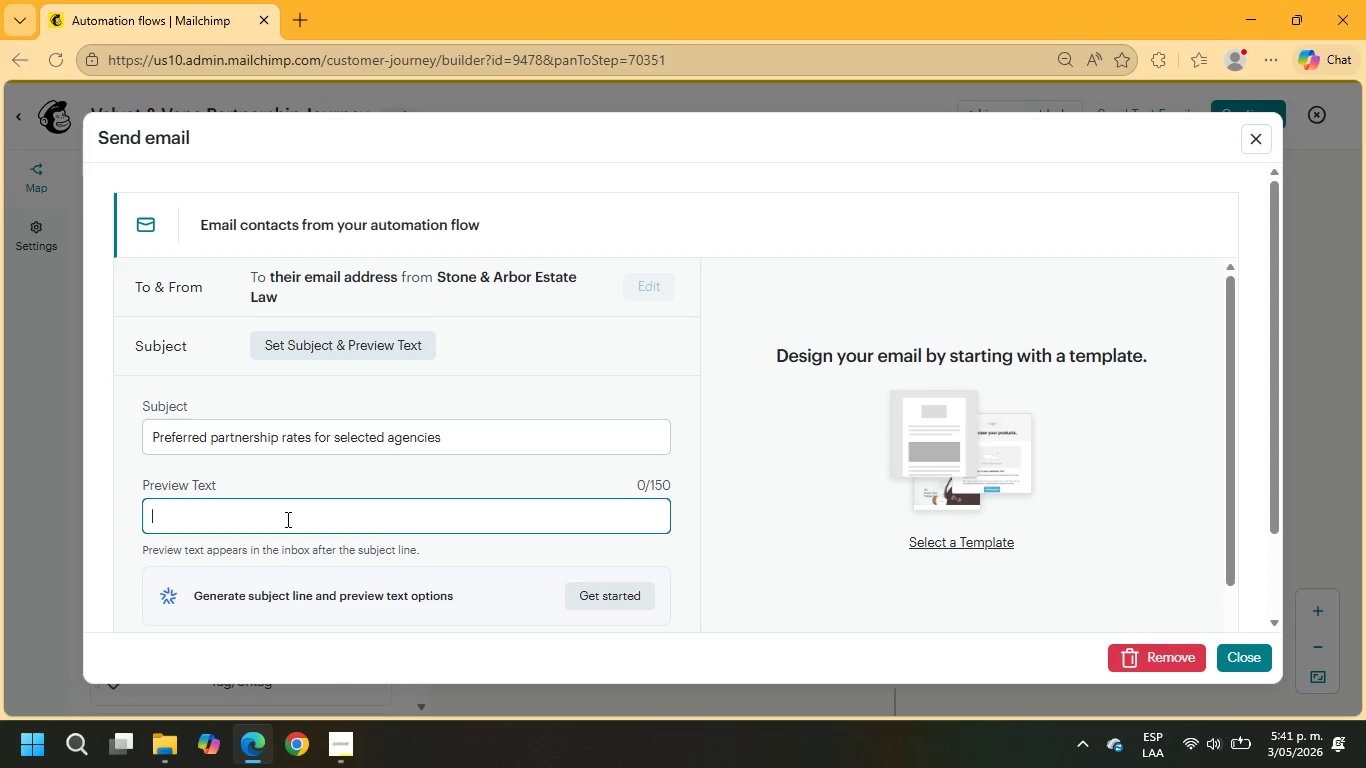 
type(We;re opening a limited nume)
key(Backspace)
type(ber of preferred partnership opportunities this season)
 